 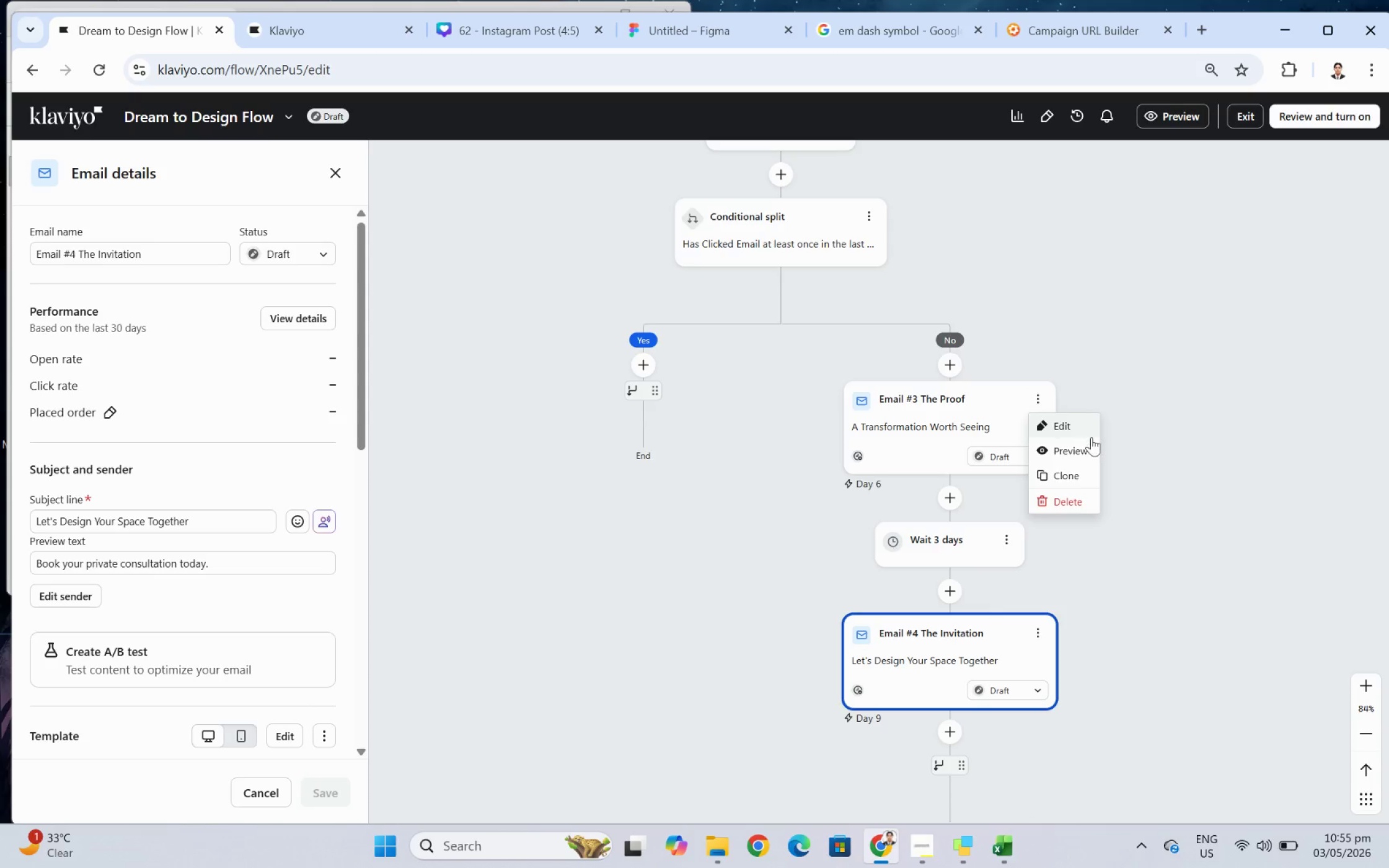 
left_click([981, 652])
 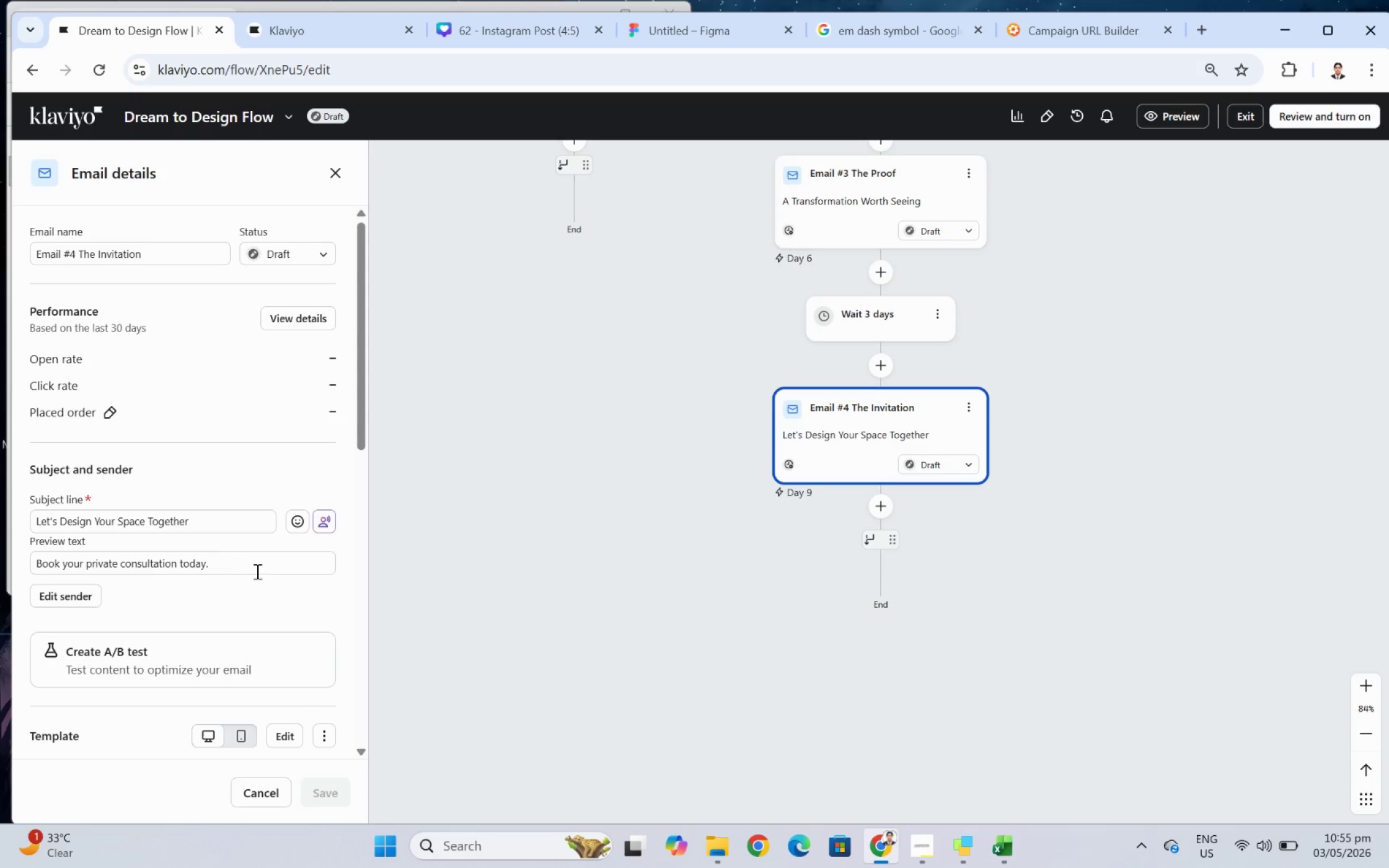 
scroll: coordinate [798, 452], scroll_direction: up, amount: 4.0
 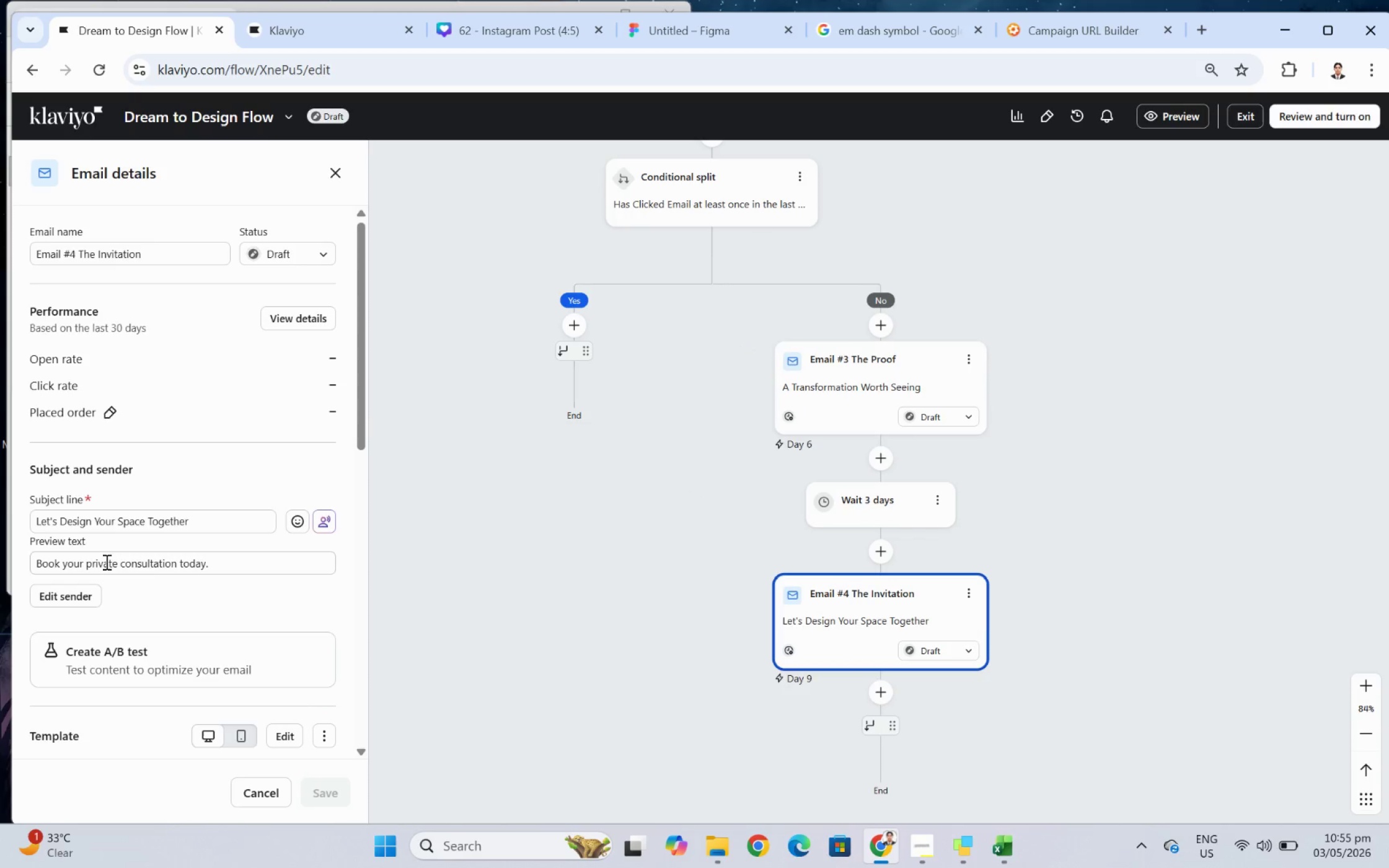 
scroll: coordinate [146, 561], scroll_direction: down, amount: 7.0
 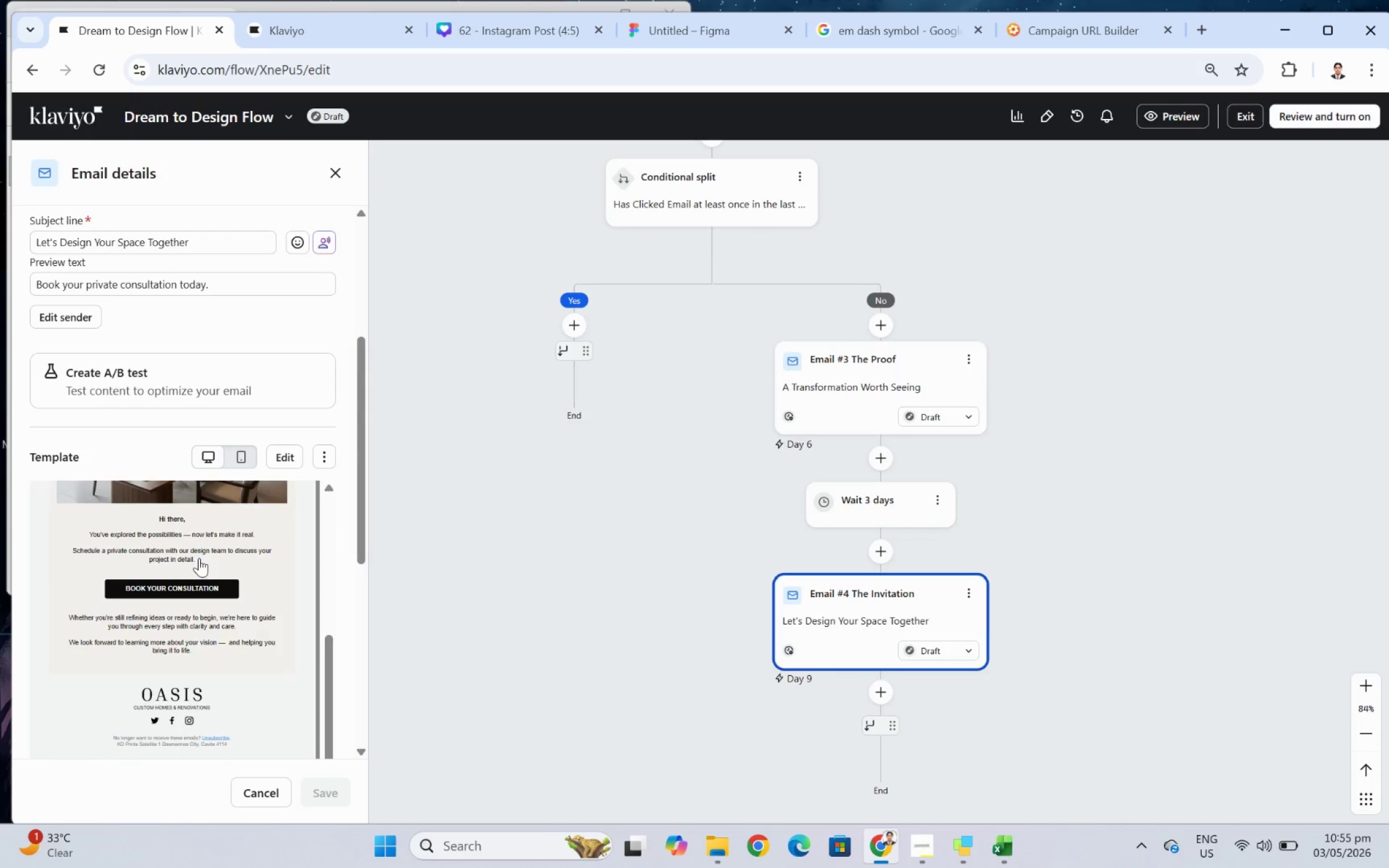 
scroll: coordinate [233, 562], scroll_direction: up, amount: 3.0
 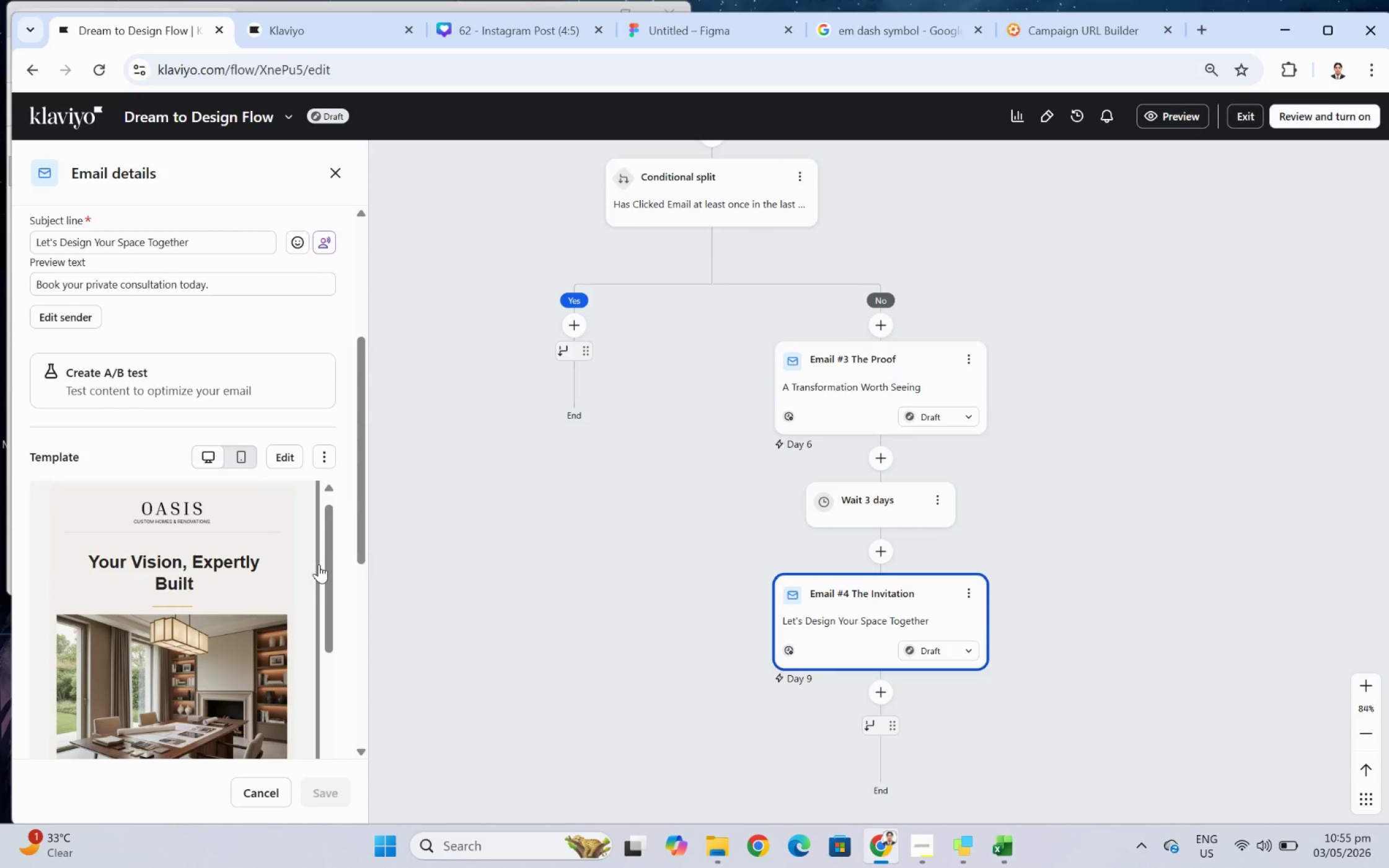 
hold_key(key=ArrowUp, duration=0.7)
 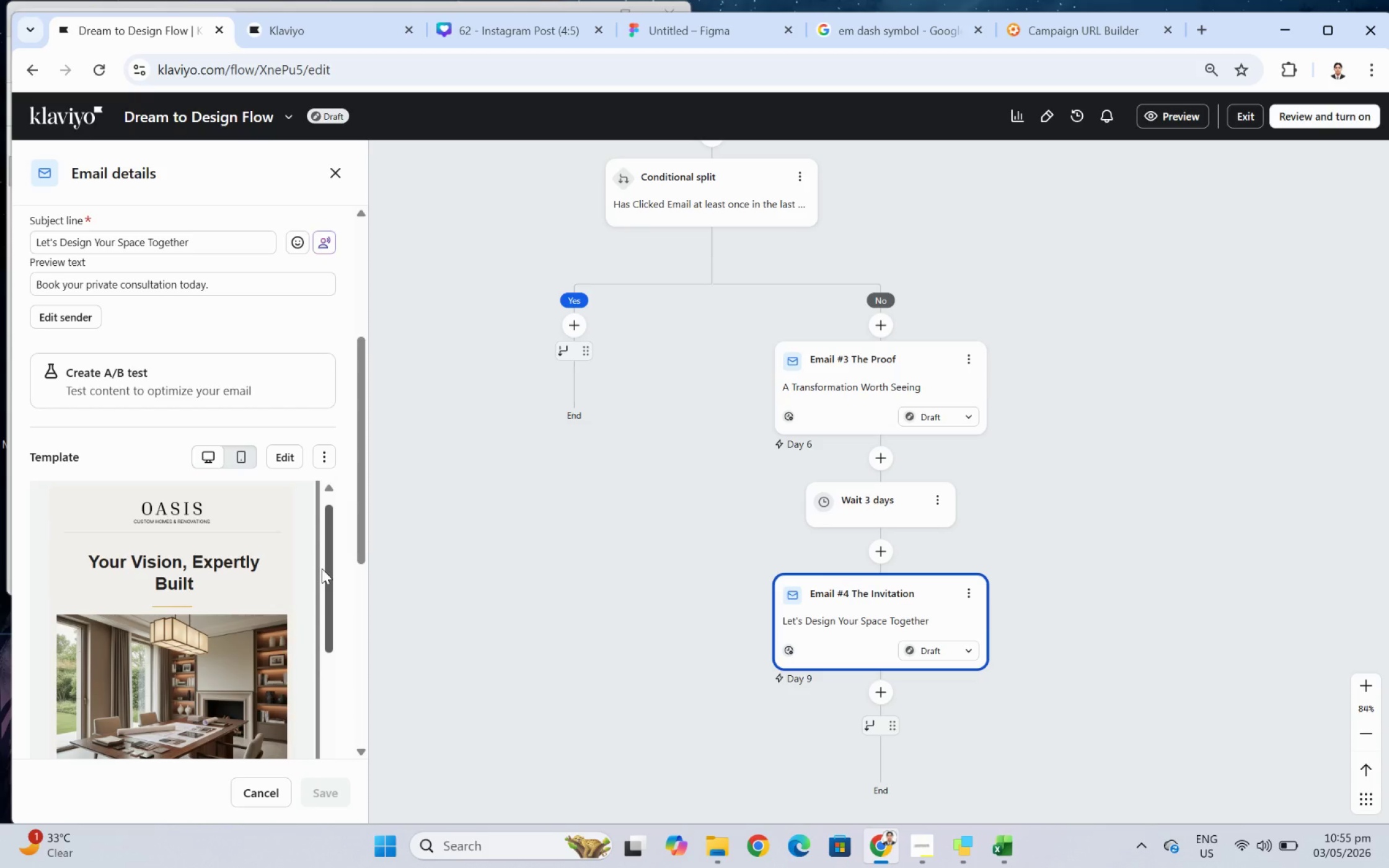 
wait(9.99)
 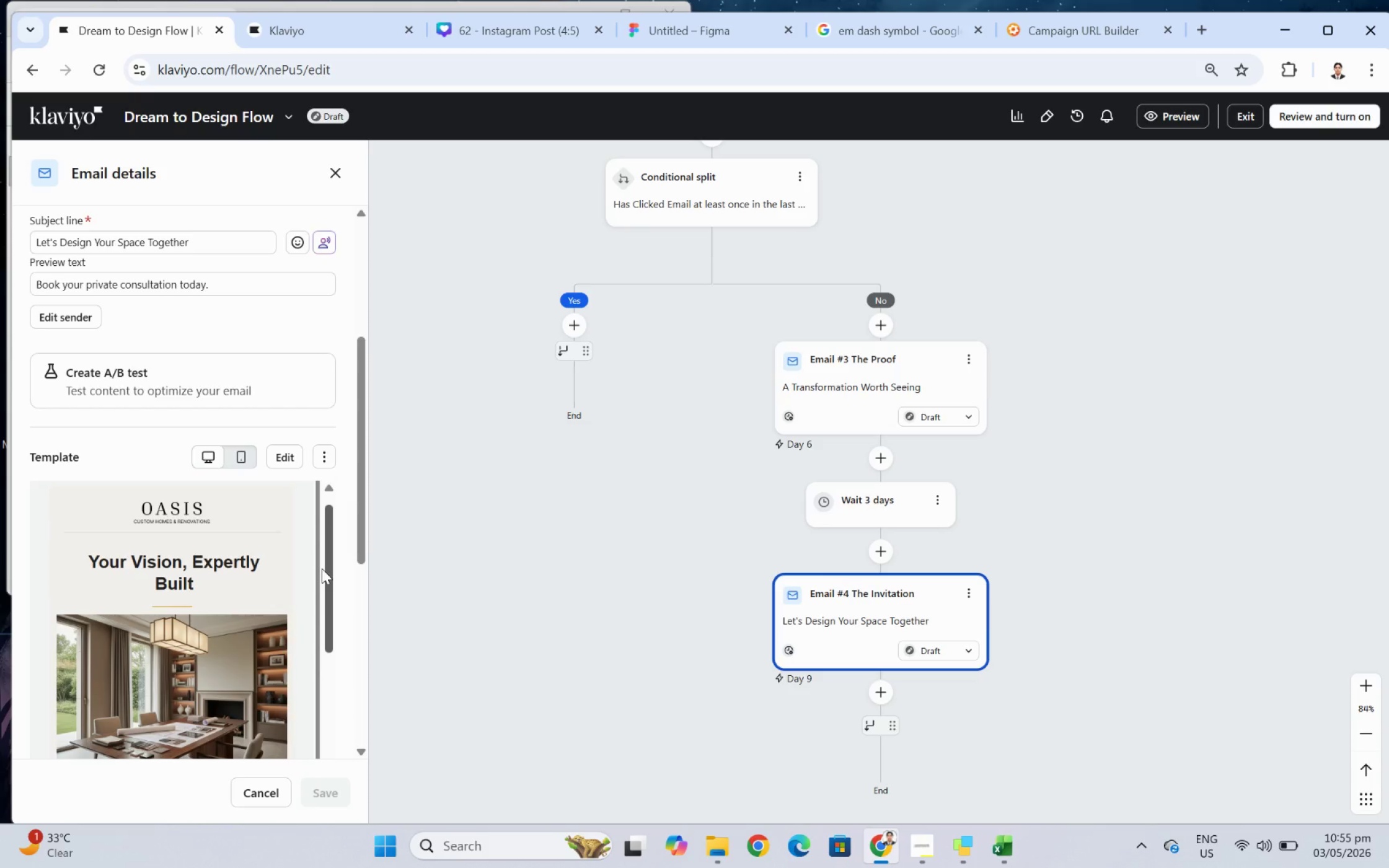 
left_click([1052, 480])
 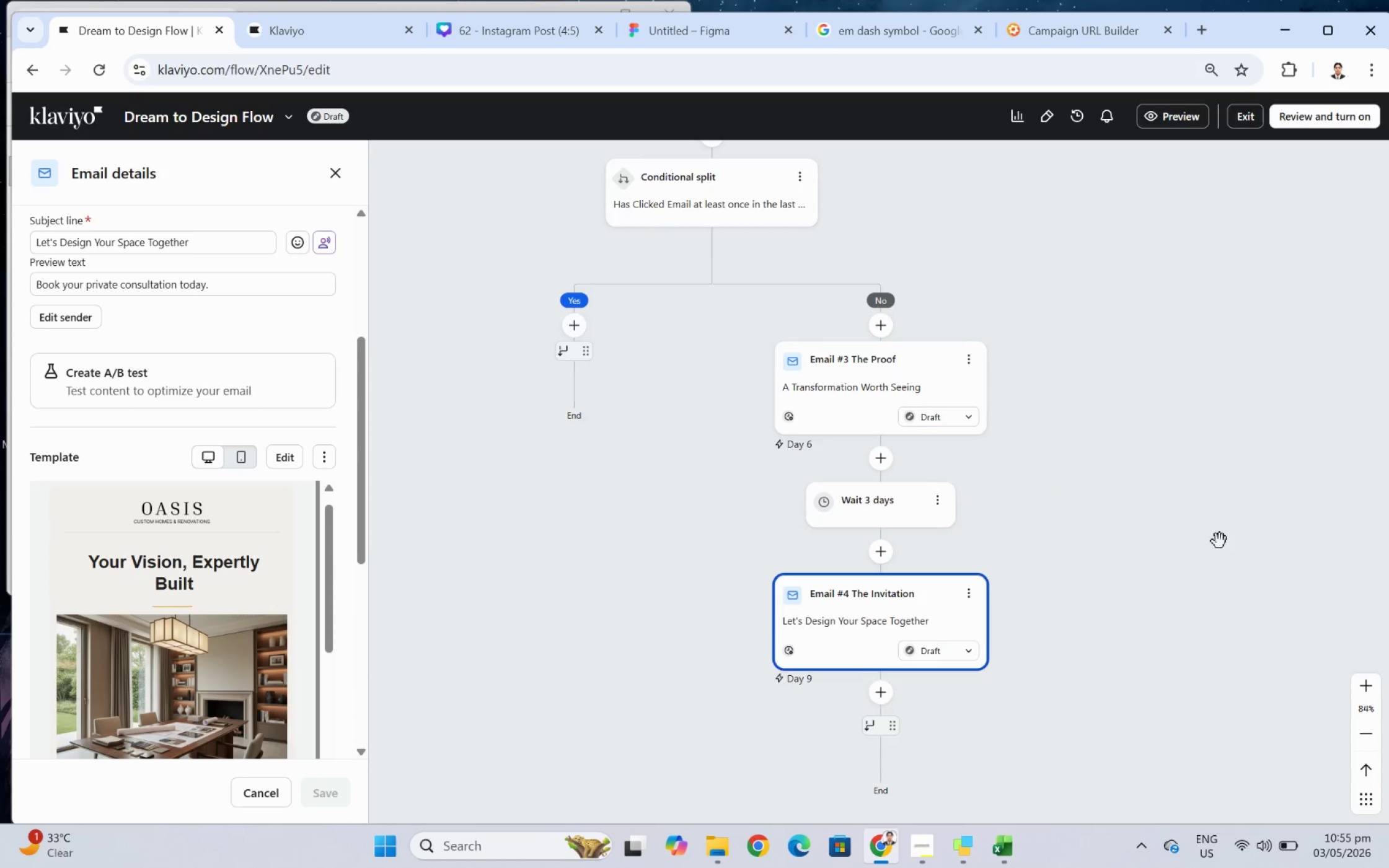 
scroll: coordinate [1220, 542], scroll_direction: down, amount: 3.0
 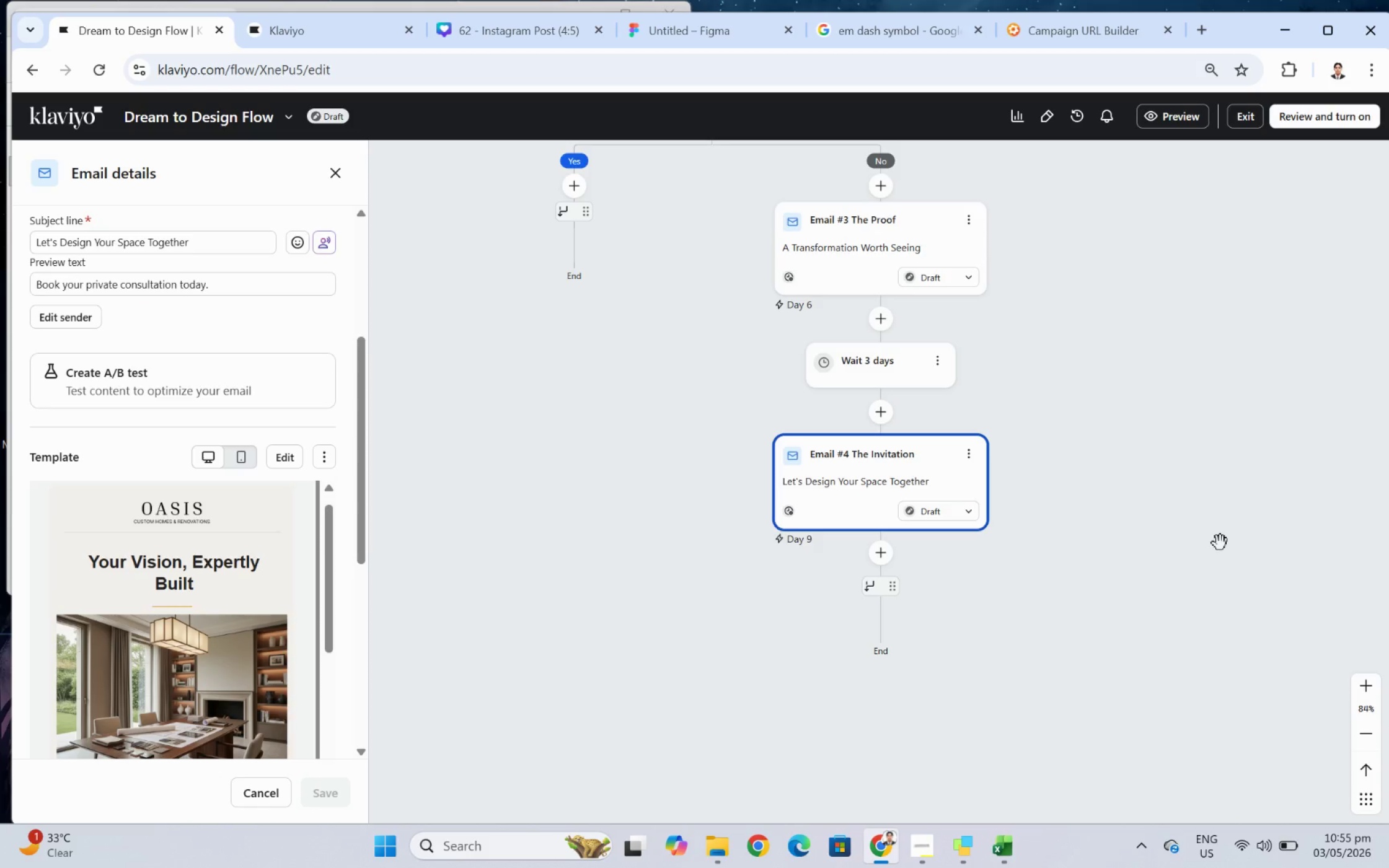 
wait(5.81)
 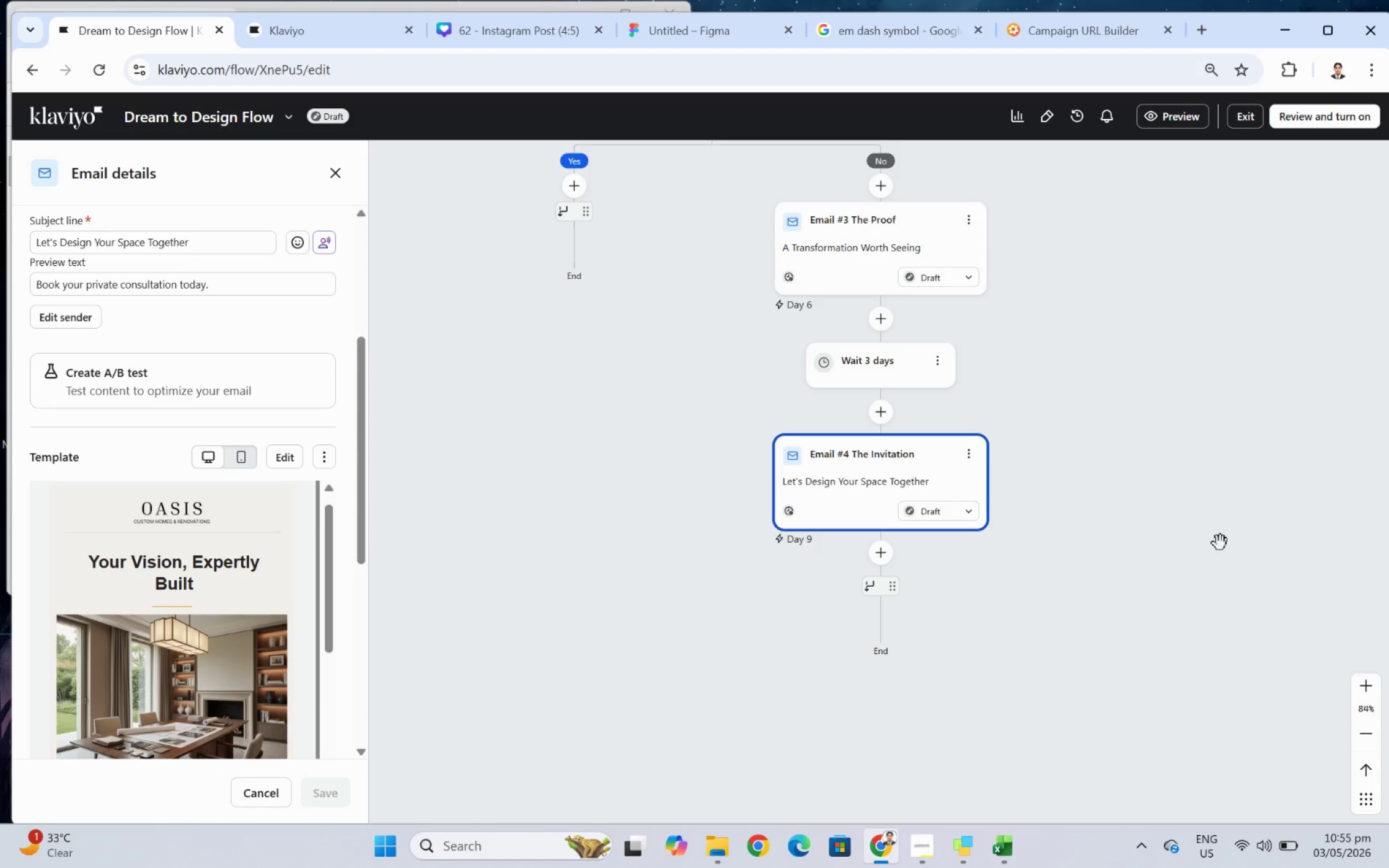 
scroll: coordinate [1388, 867], scroll_direction: down, amount: 2.0
 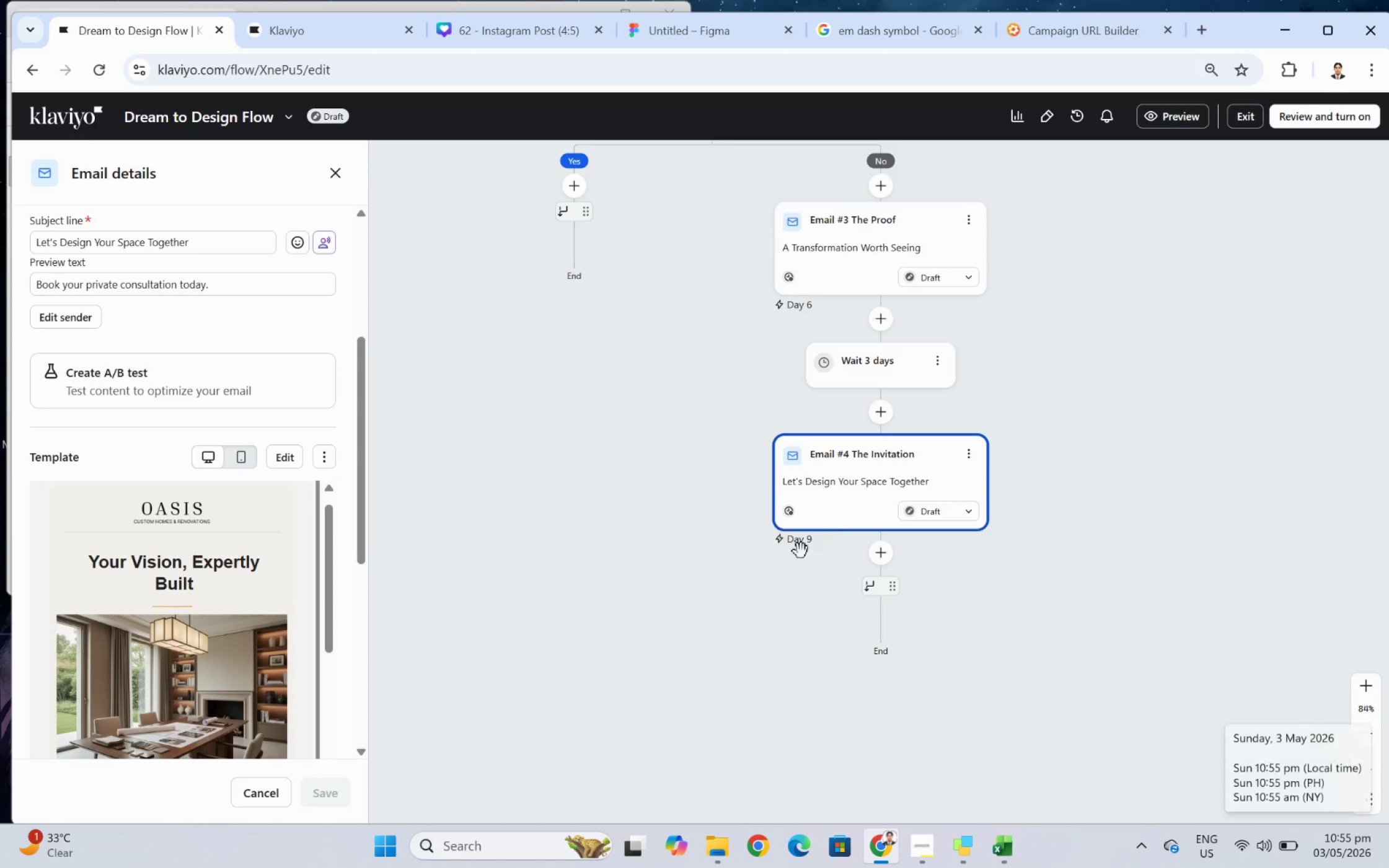 
scroll: coordinate [935, 556], scroll_direction: up, amount: 1.0
 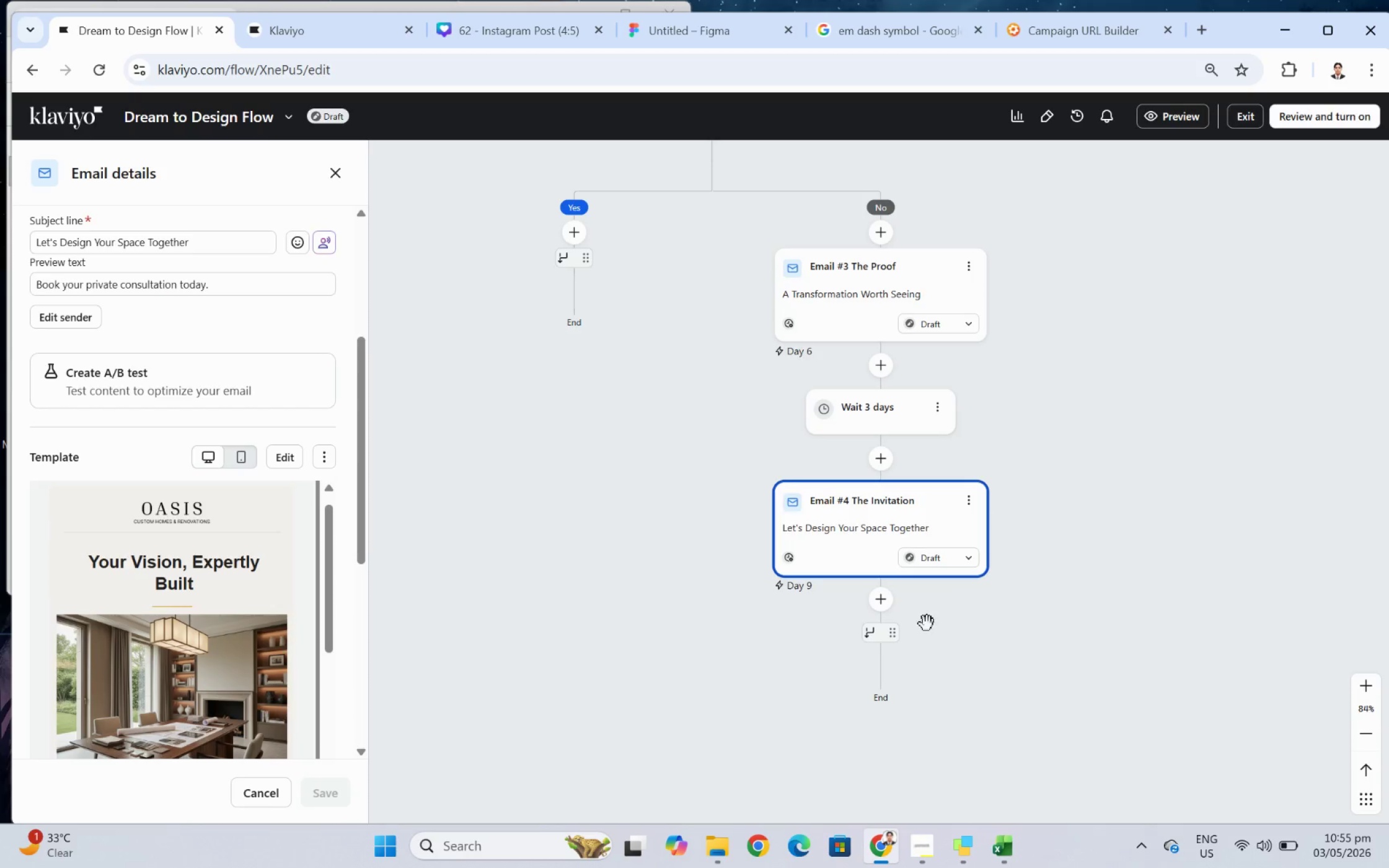 
left_click([1065, 639])
 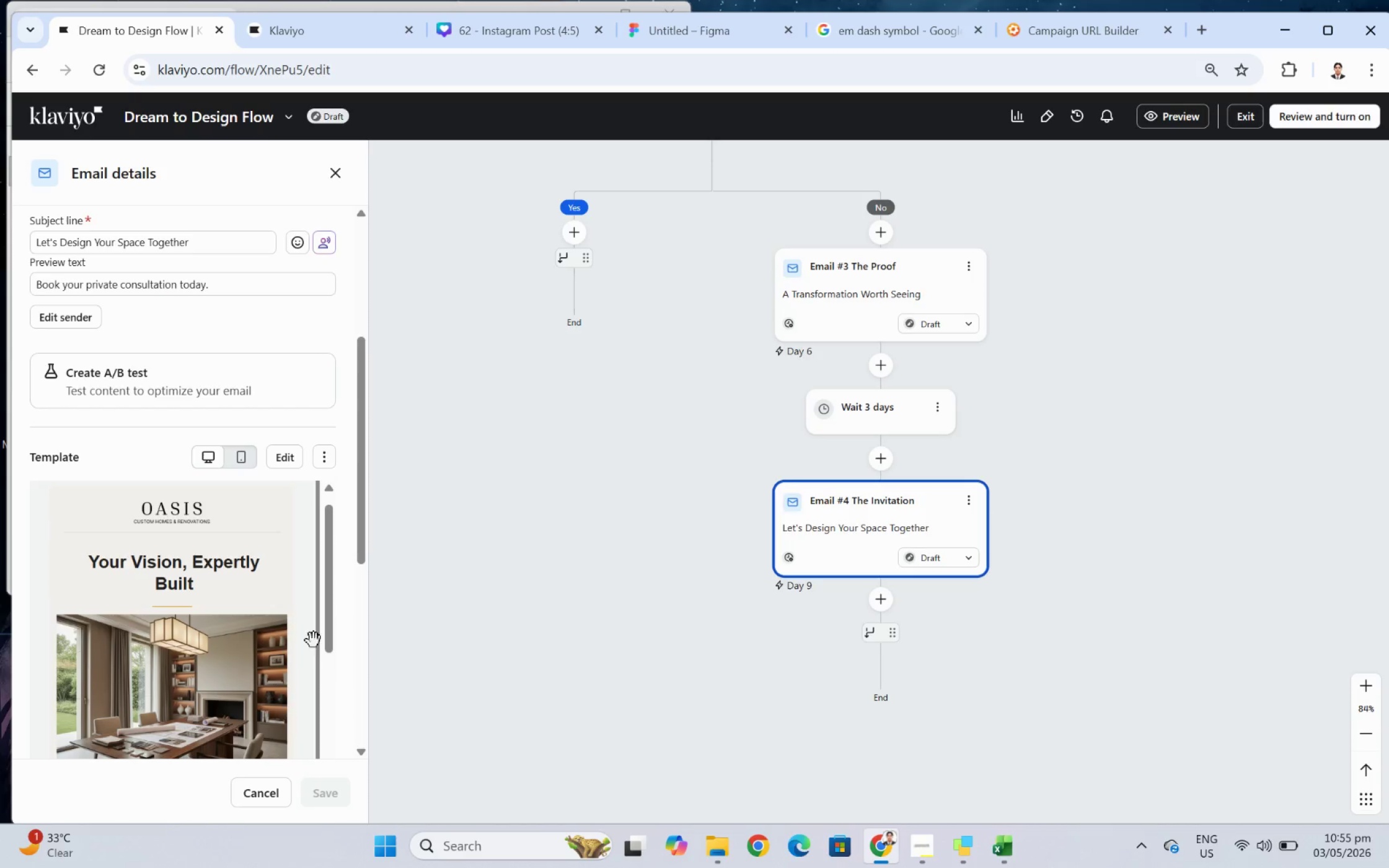 
scroll: coordinate [203, 577], scroll_direction: down, amount: 6.0
 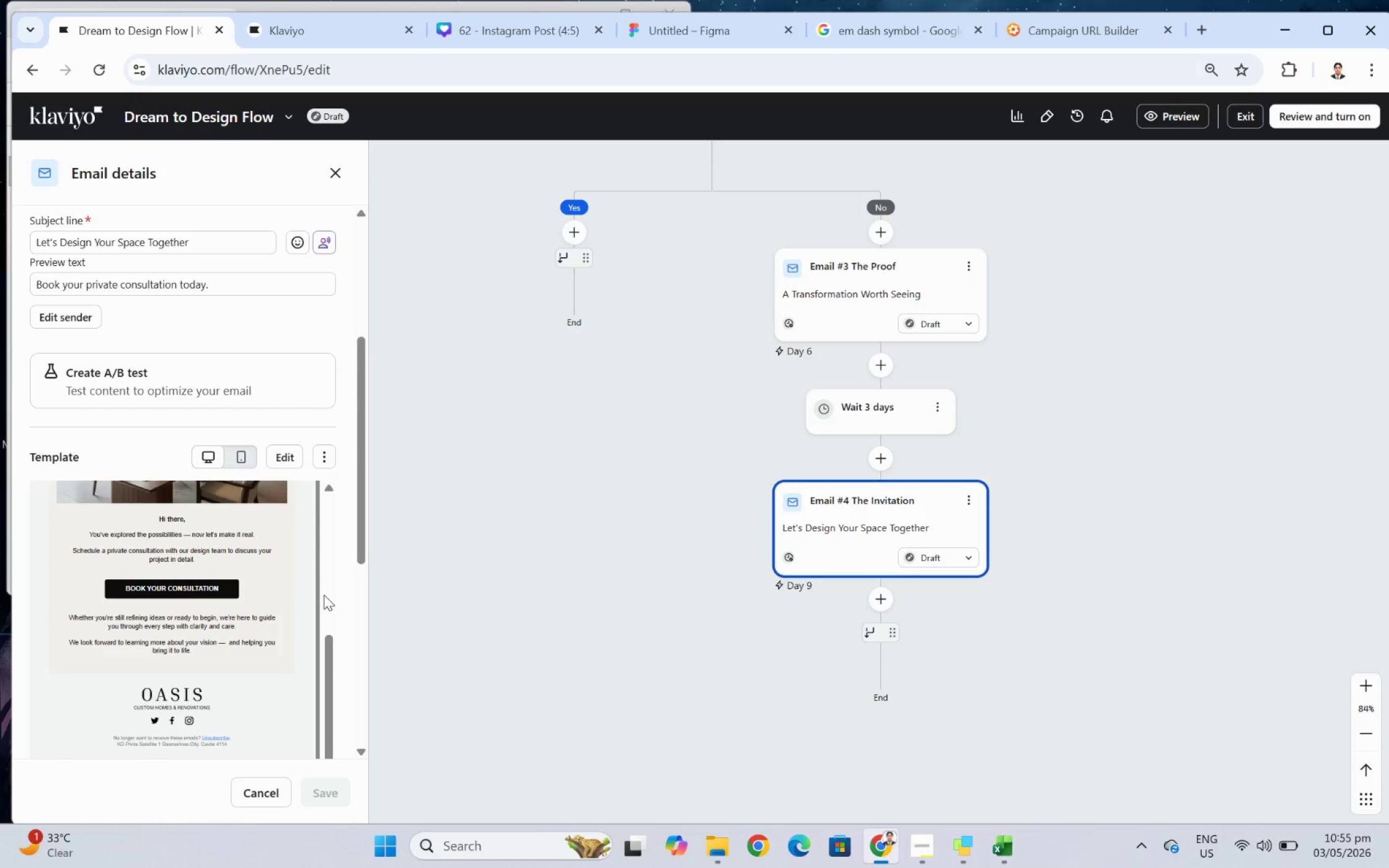 
scroll: coordinate [325, 603], scroll_direction: up, amount: 3.0
 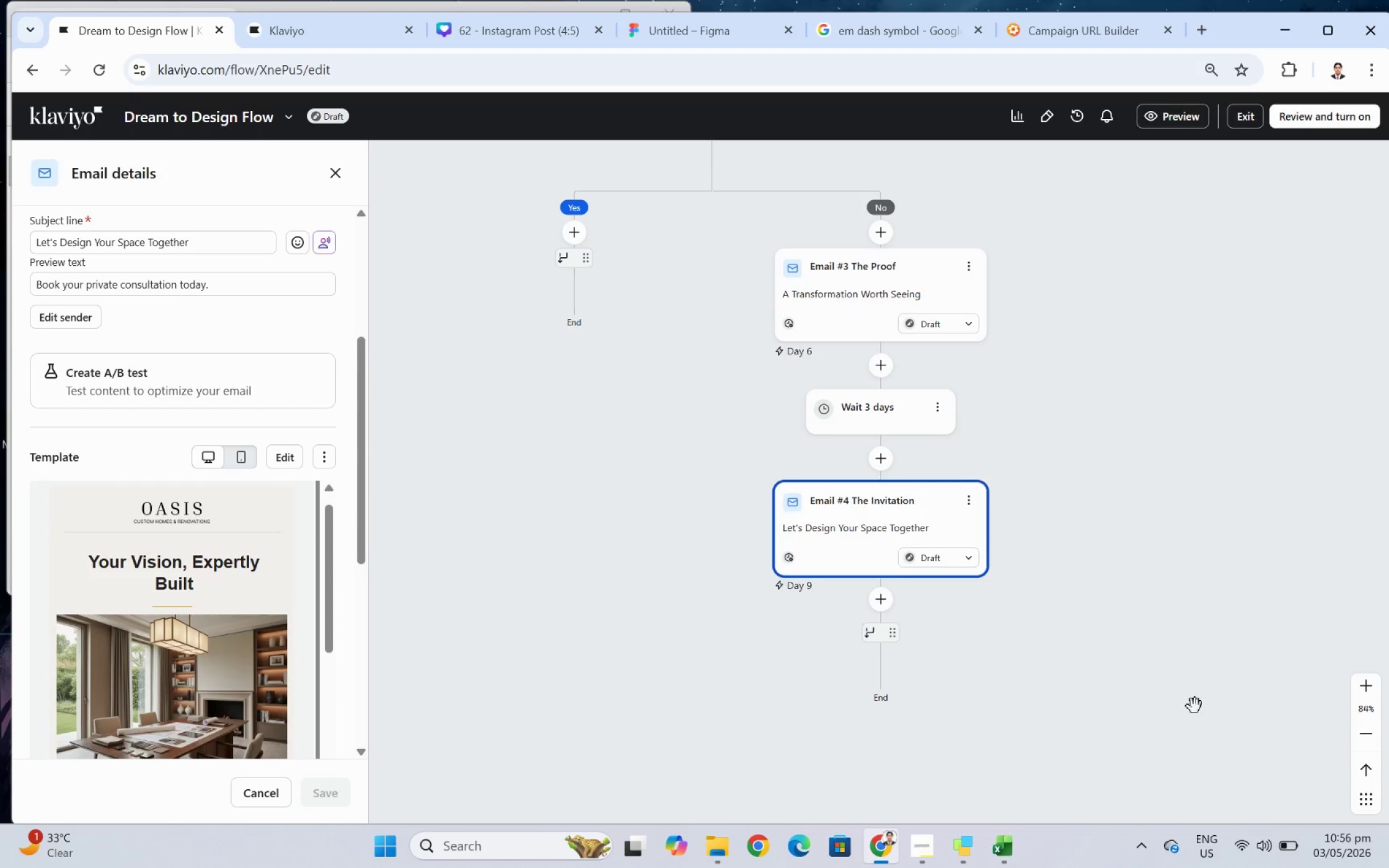 
scroll: coordinate [198, 557], scroll_direction: down, amount: 3.0
 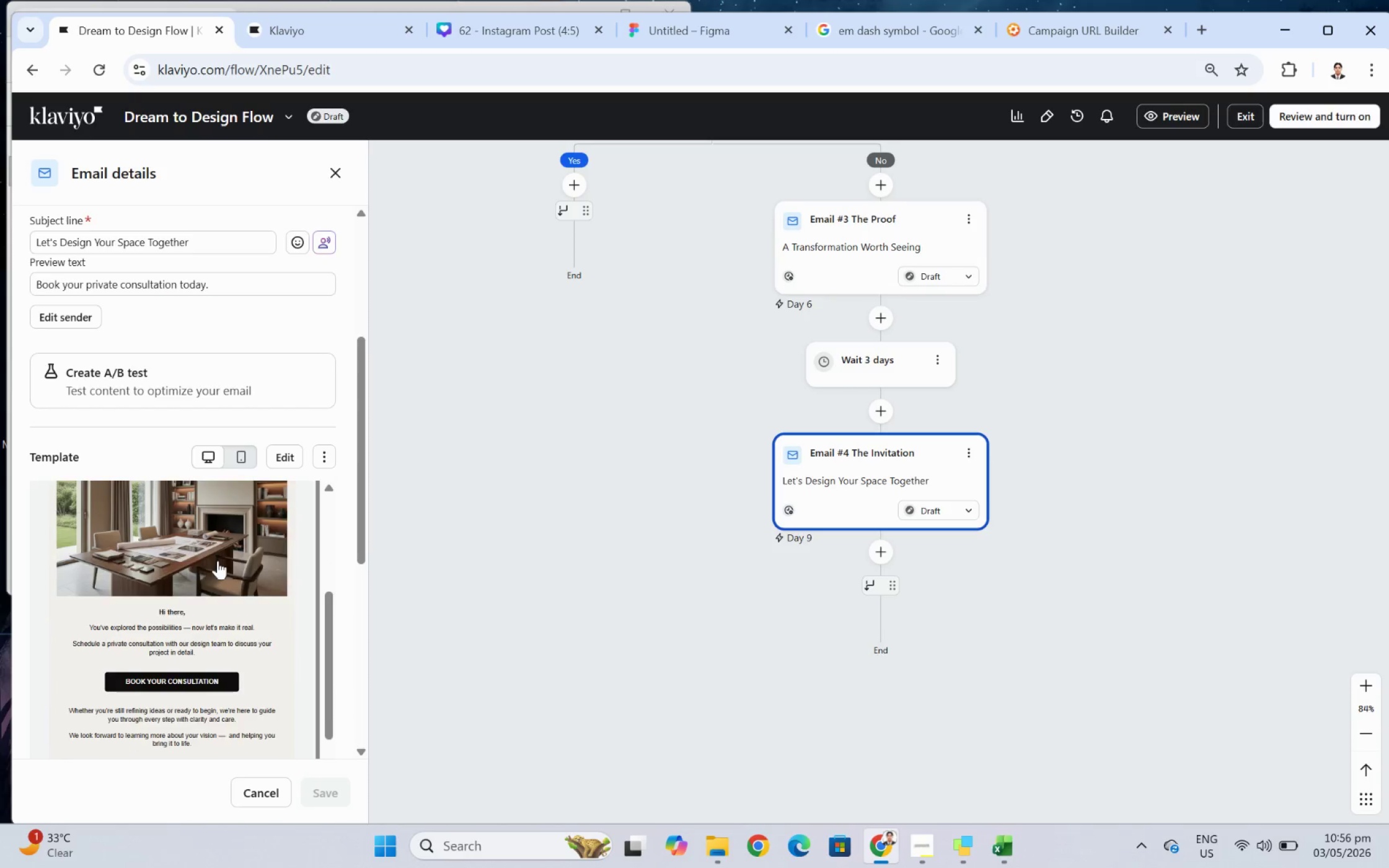 
scroll: coordinate [224, 562], scroll_direction: up, amount: 2.0
 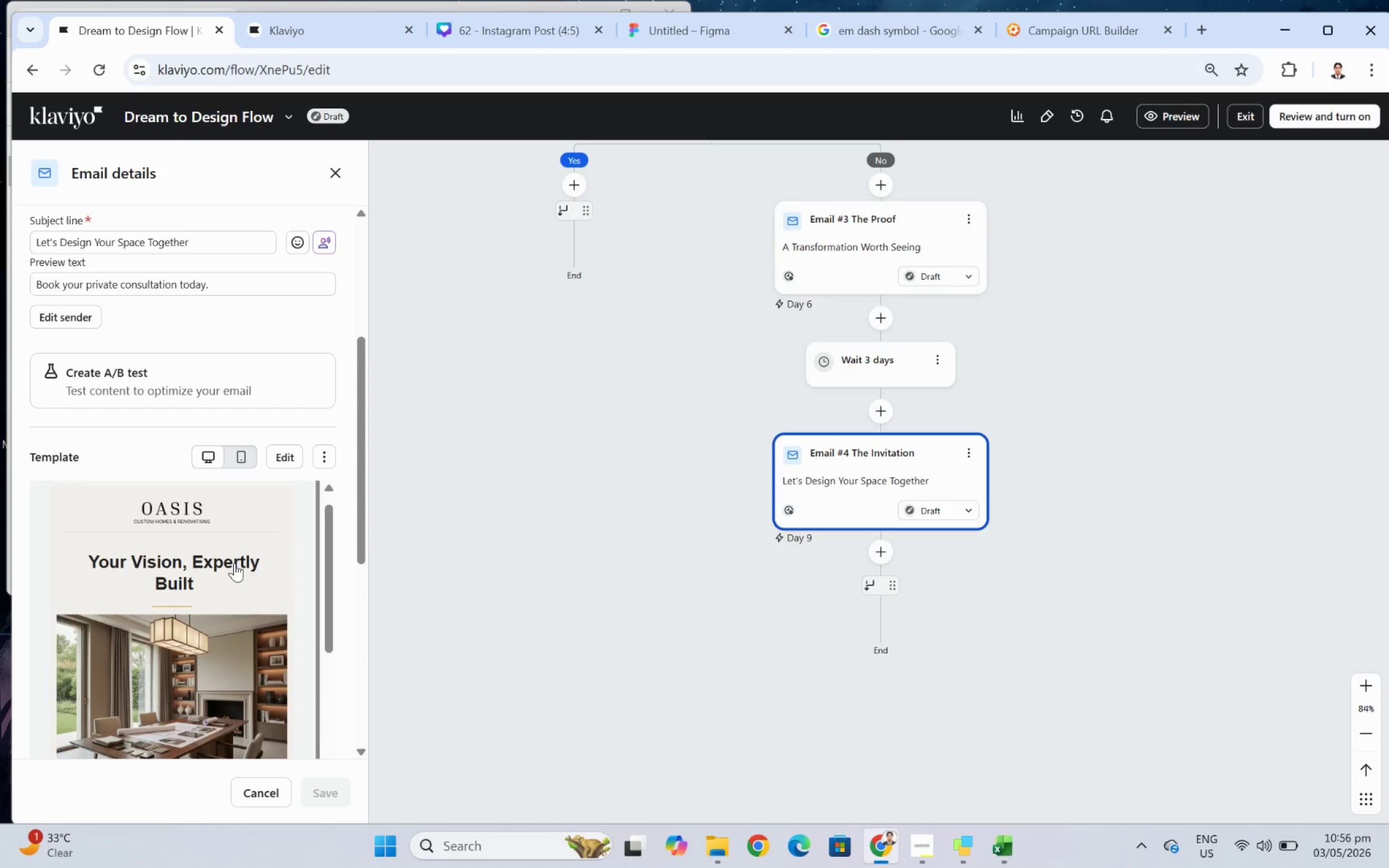 
scroll: coordinate [236, 562], scroll_direction: down, amount: 2.0
 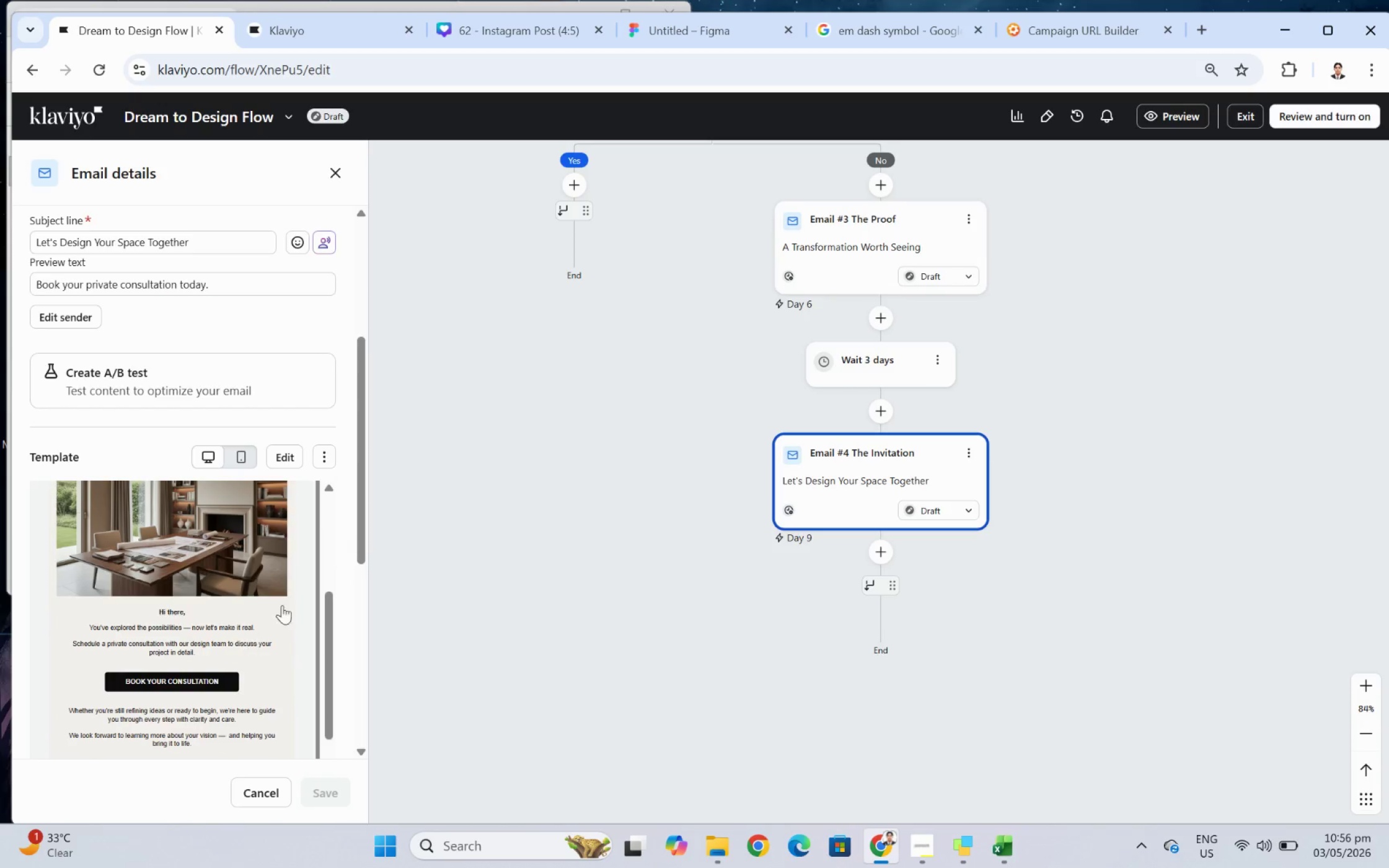 
left_click_drag(start_coordinate=[1062, 586], to_coordinate=[1160, 617])
 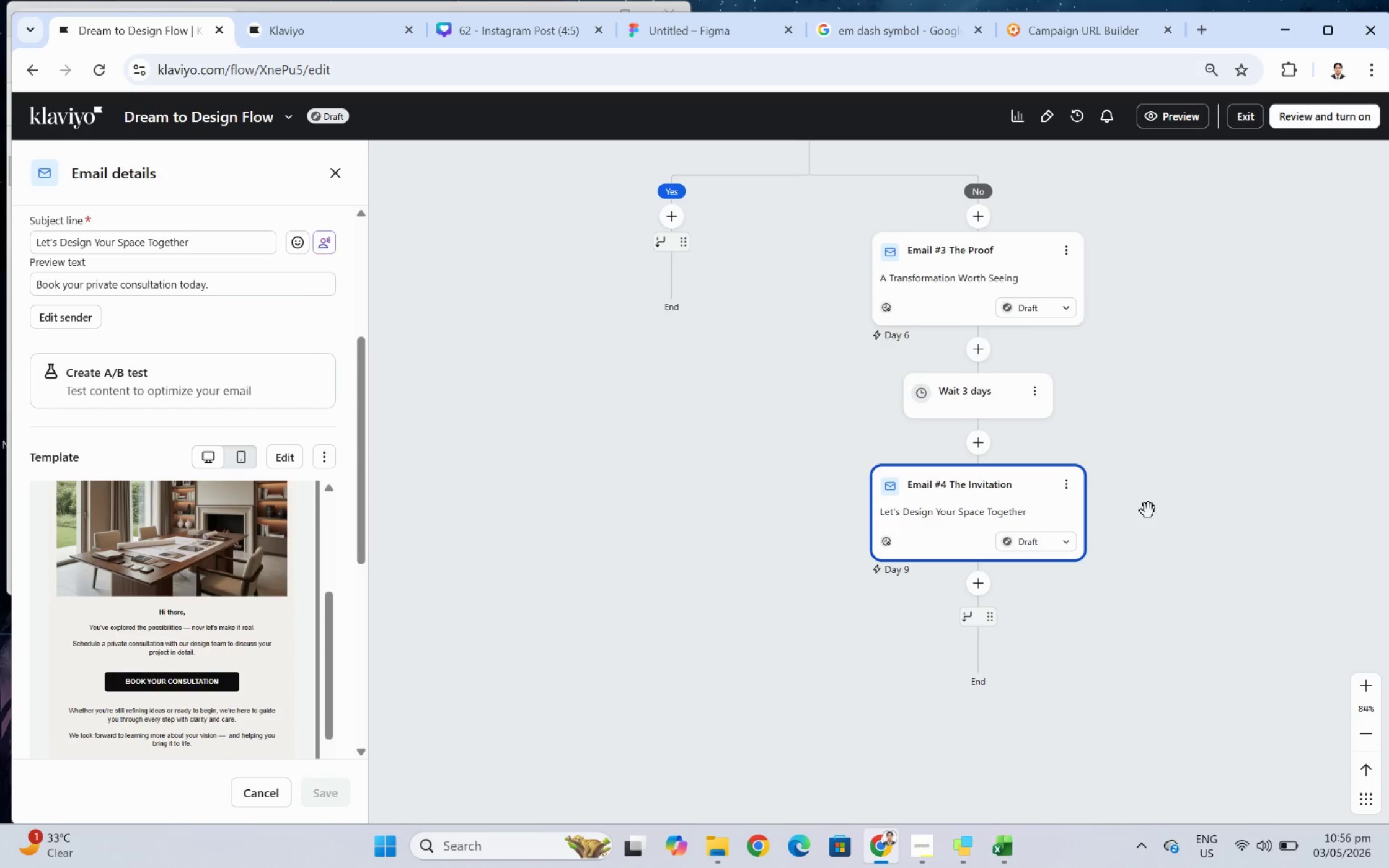 
left_click_drag(start_coordinate=[1168, 433], to_coordinate=[1080, 481])
 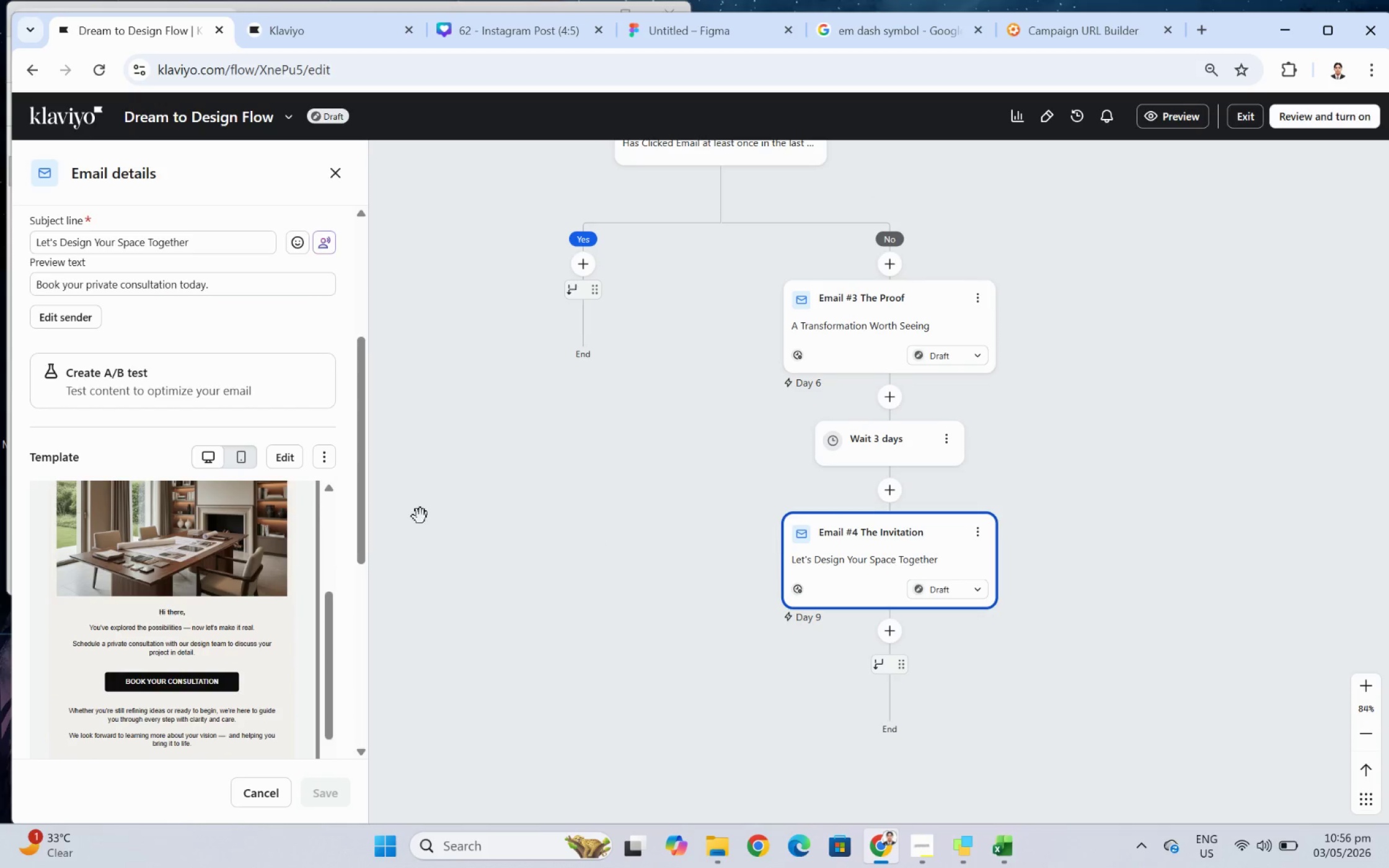 
left_click_drag(start_coordinate=[533, 465], to_coordinate=[713, 512])
 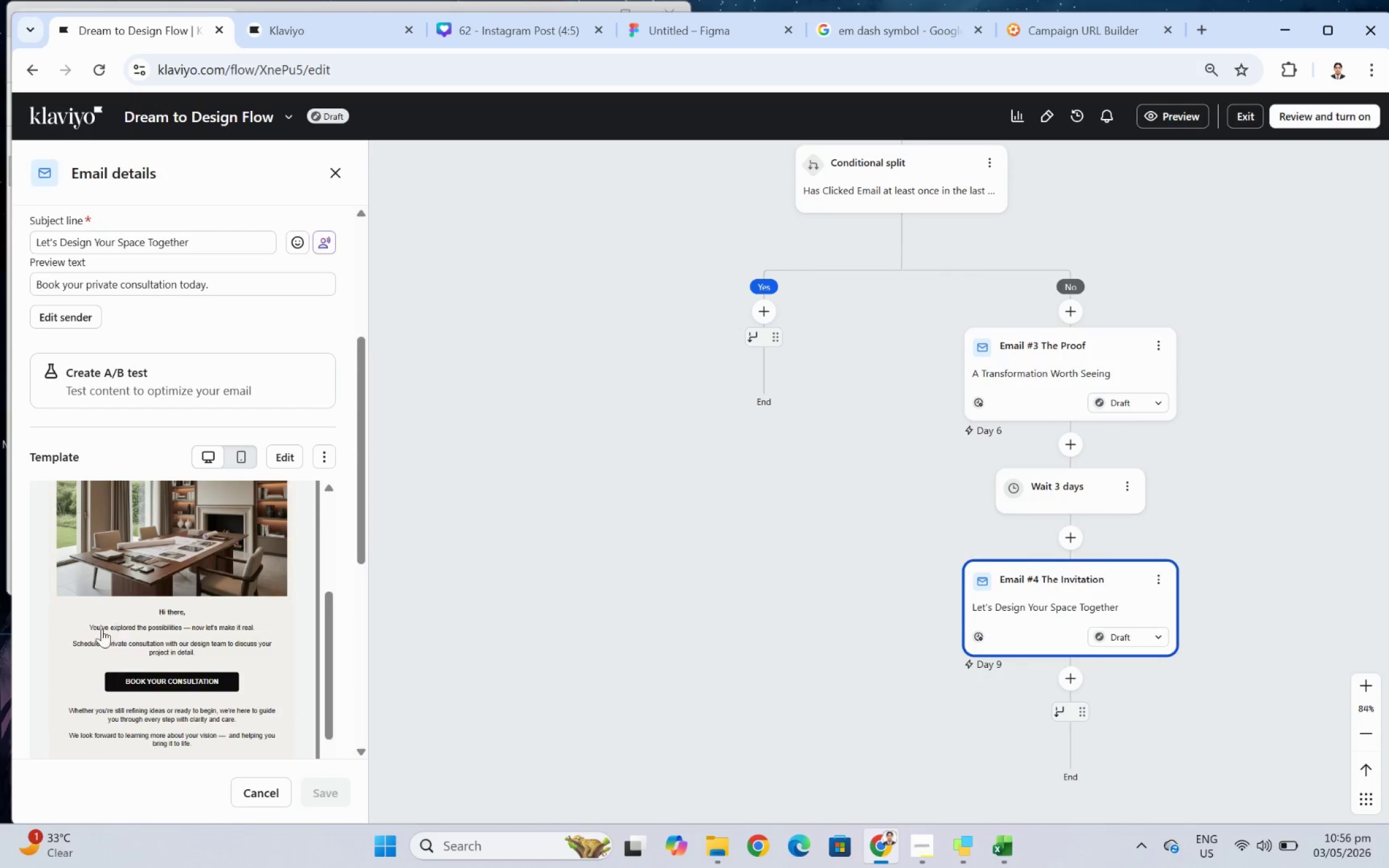 
scroll: coordinate [104, 631], scroll_direction: down, amount: 4.0
 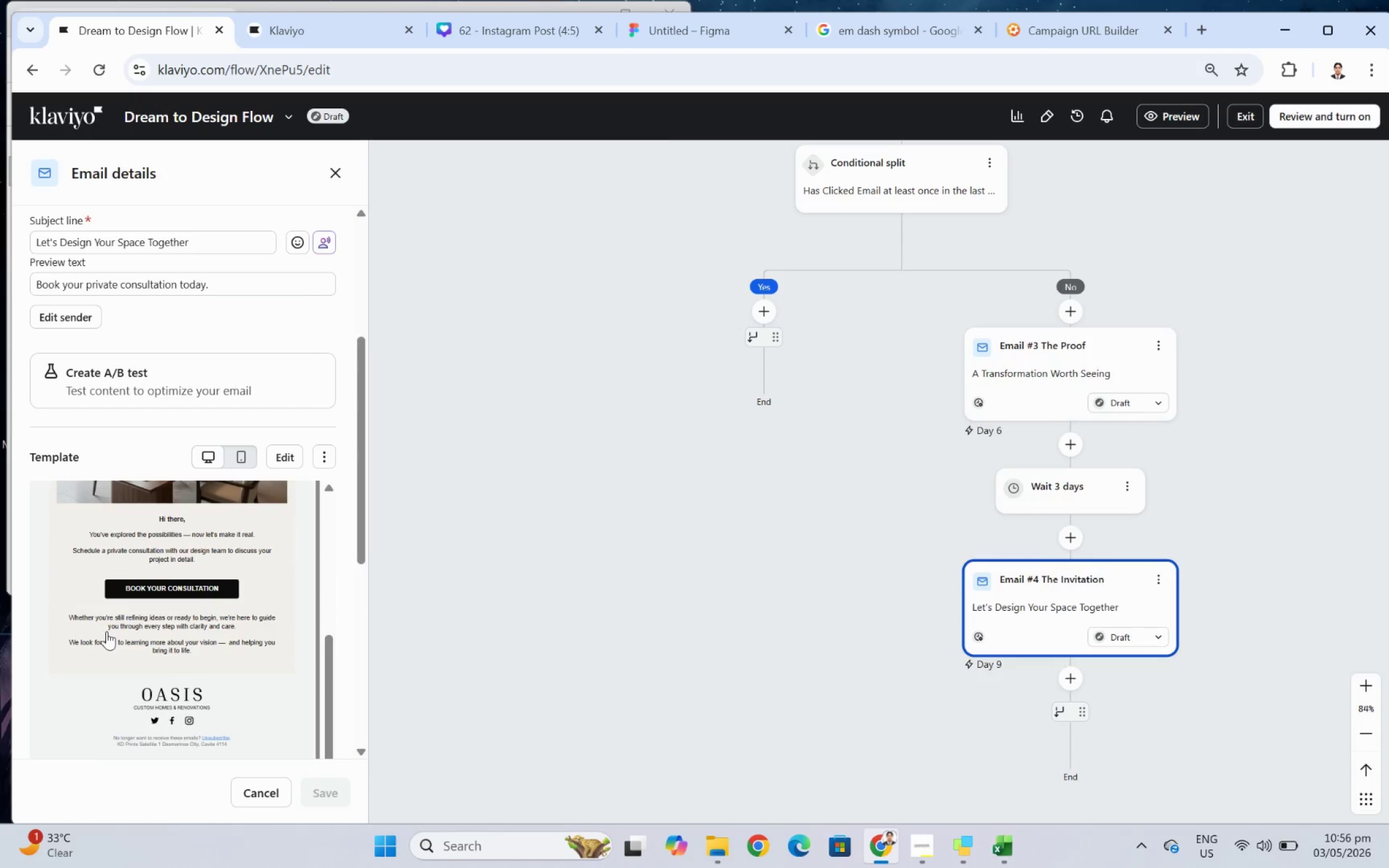 
scroll: coordinate [111, 629], scroll_direction: up, amount: 4.0
 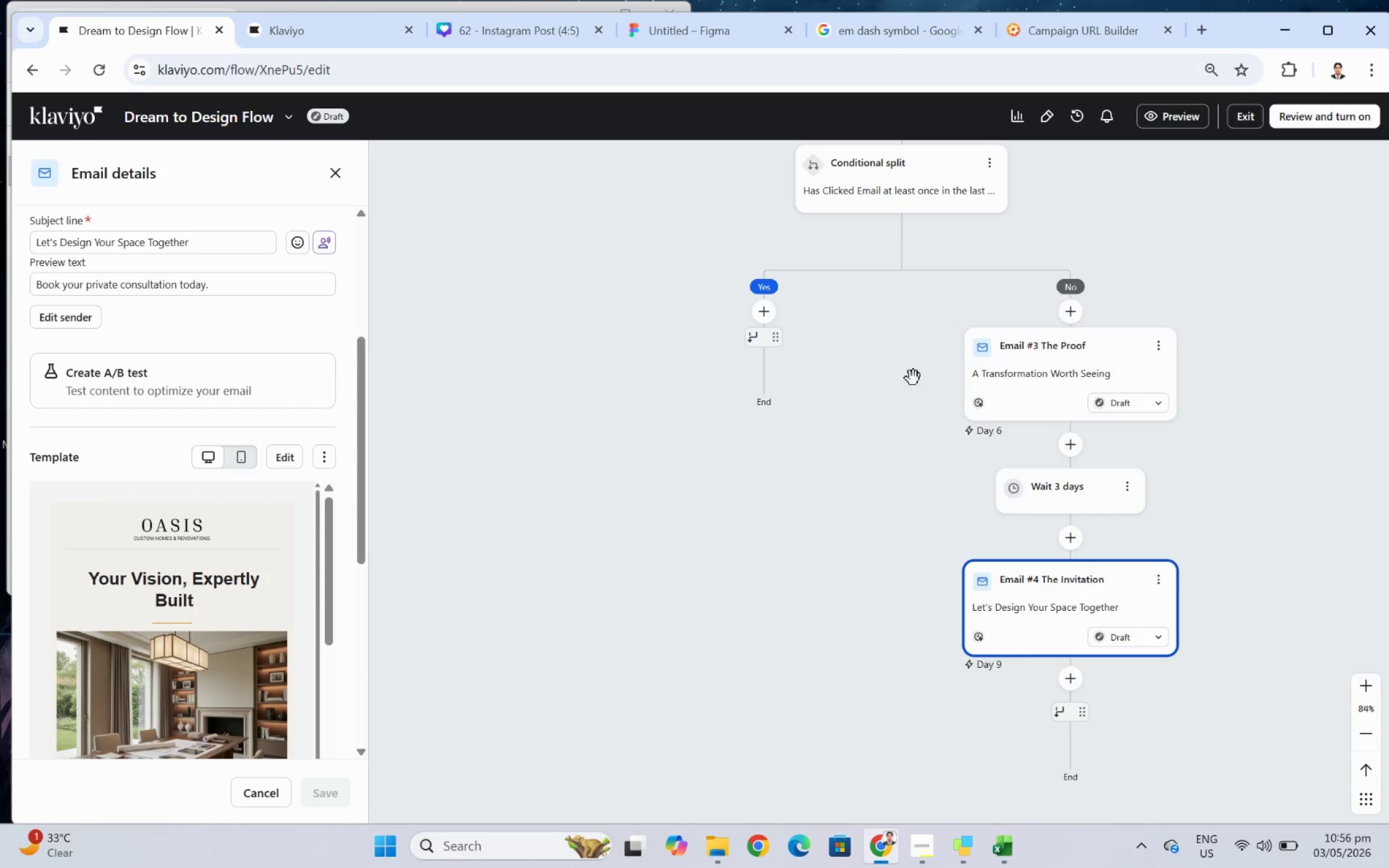 
left_click_drag(start_coordinate=[902, 343], to_coordinate=[970, 577])
 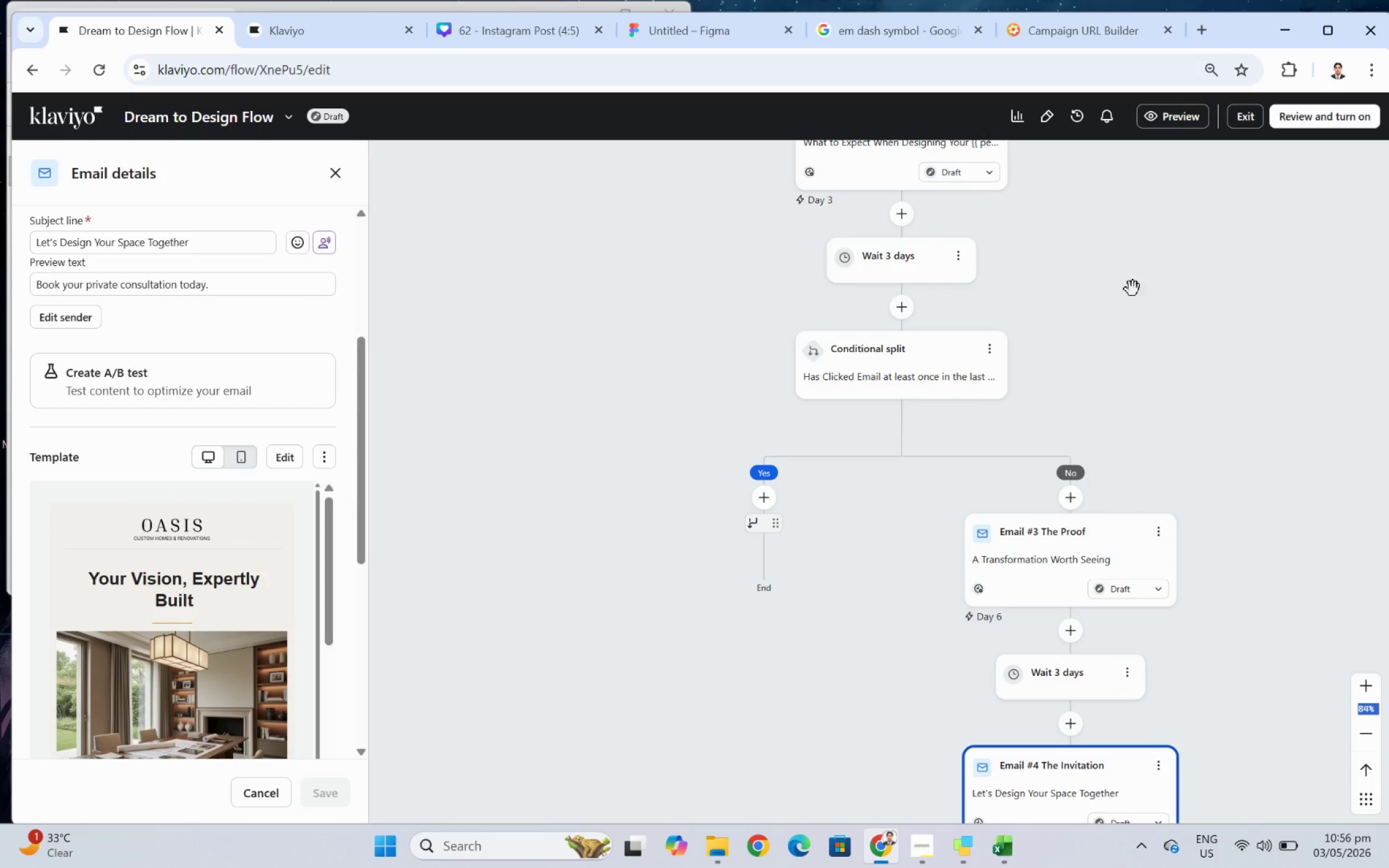 
scroll: coordinate [1023, 420], scroll_direction: up, amount: 4.0
 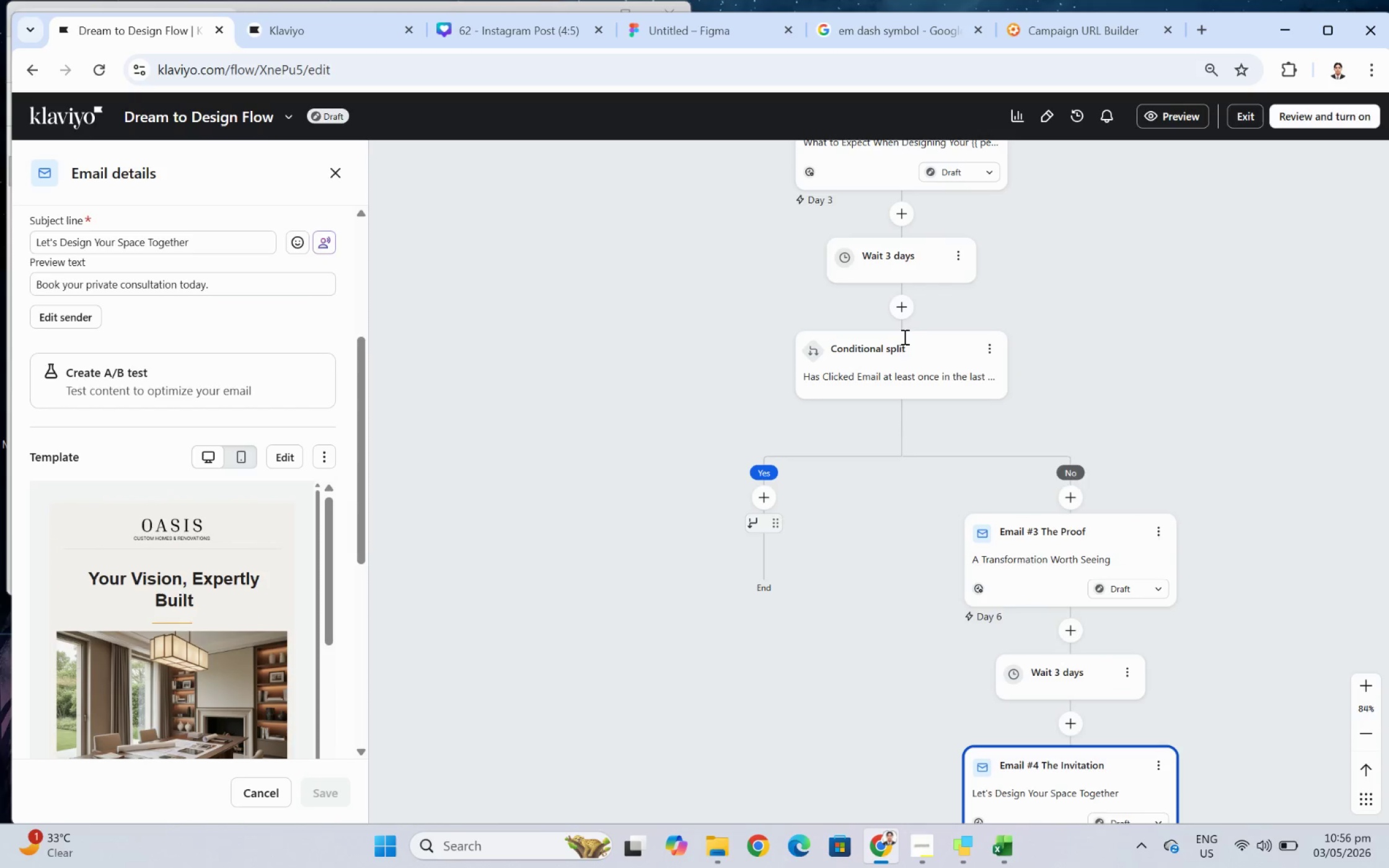 
left_click_drag(start_coordinate=[1134, 286], to_coordinate=[1201, 539])
 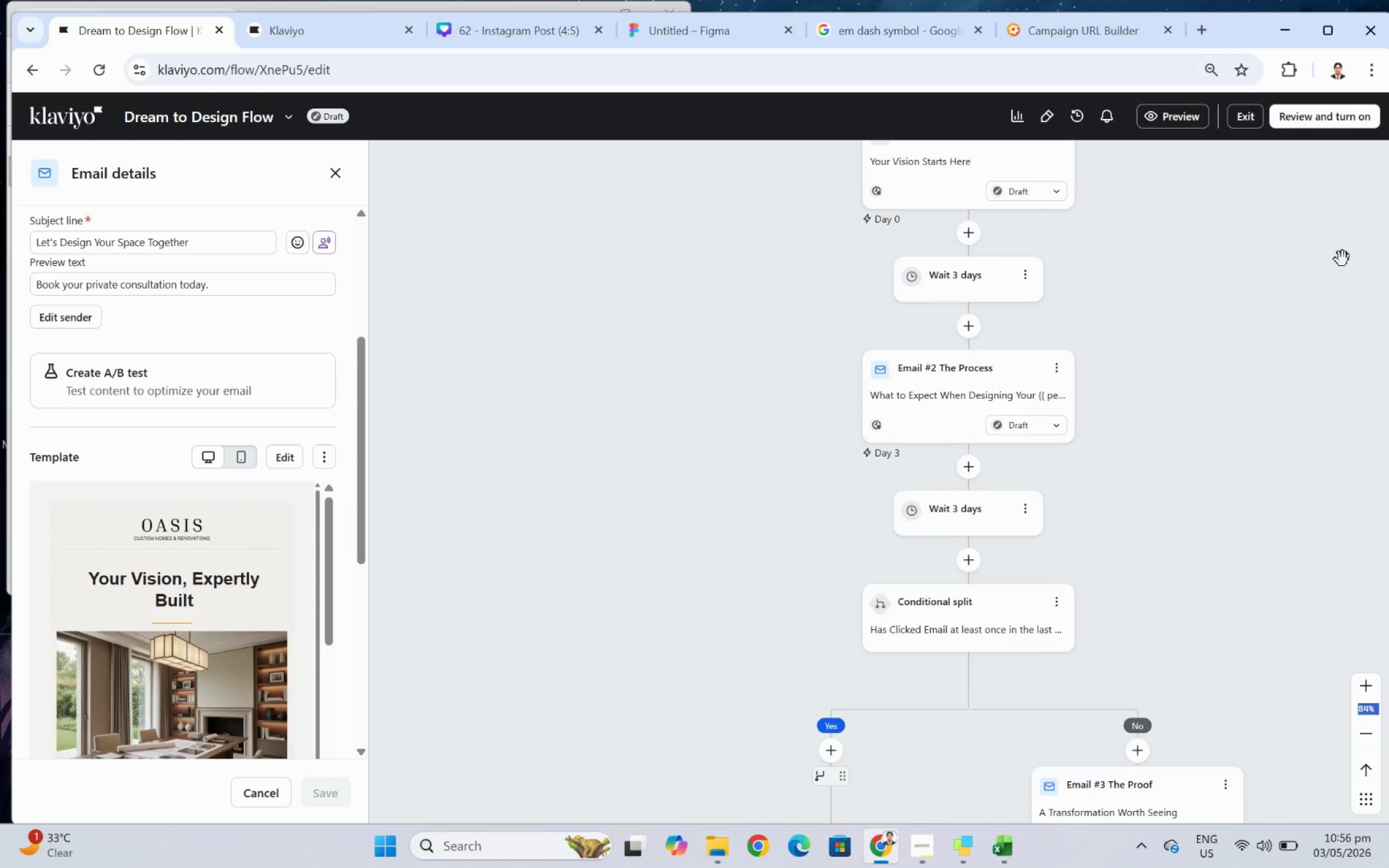 
left_click_drag(start_coordinate=[1224, 294], to_coordinate=[1225, 481])
 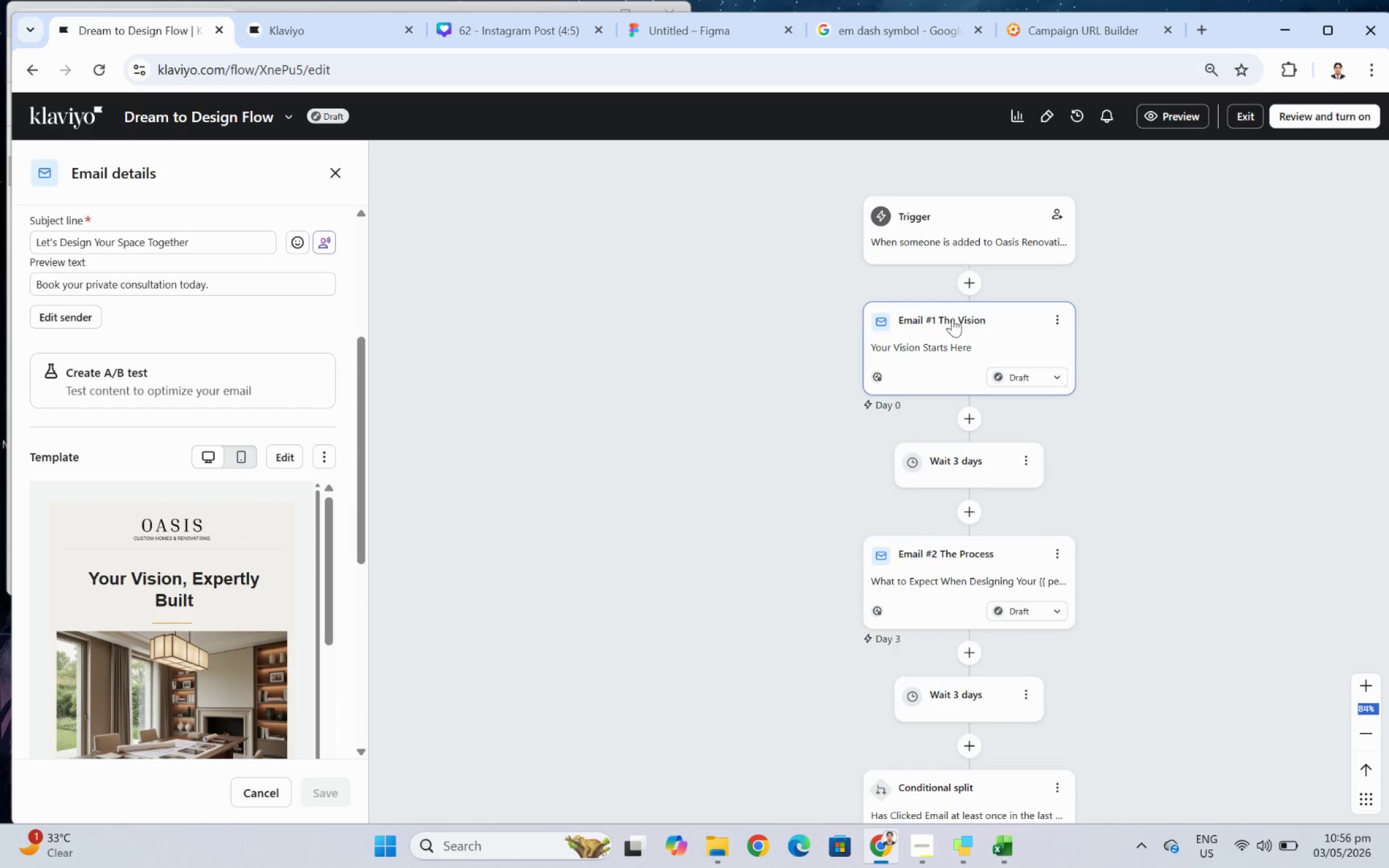 
left_click([955, 320])
 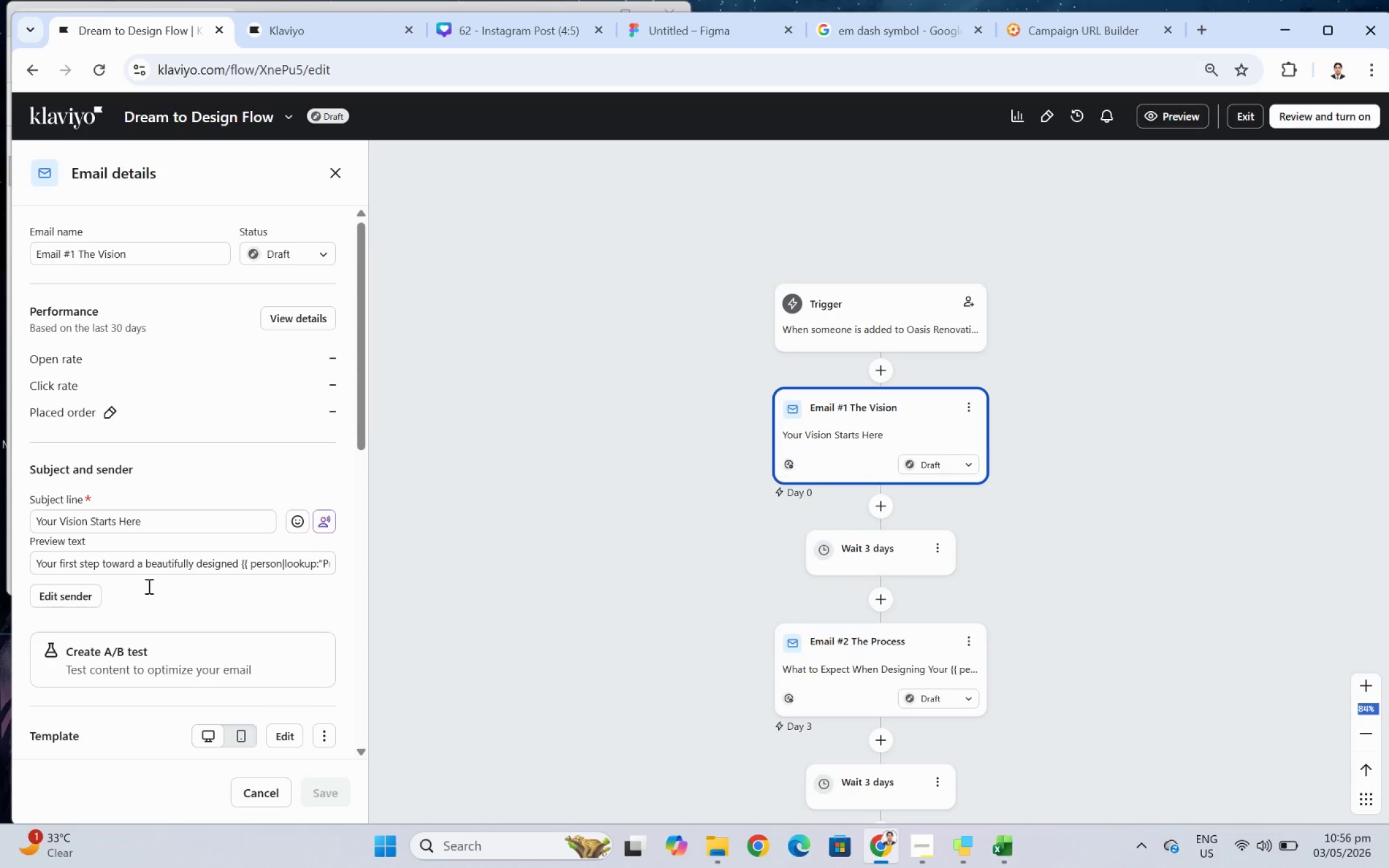 
scroll: coordinate [280, 346], scroll_direction: down, amount: 8.0
 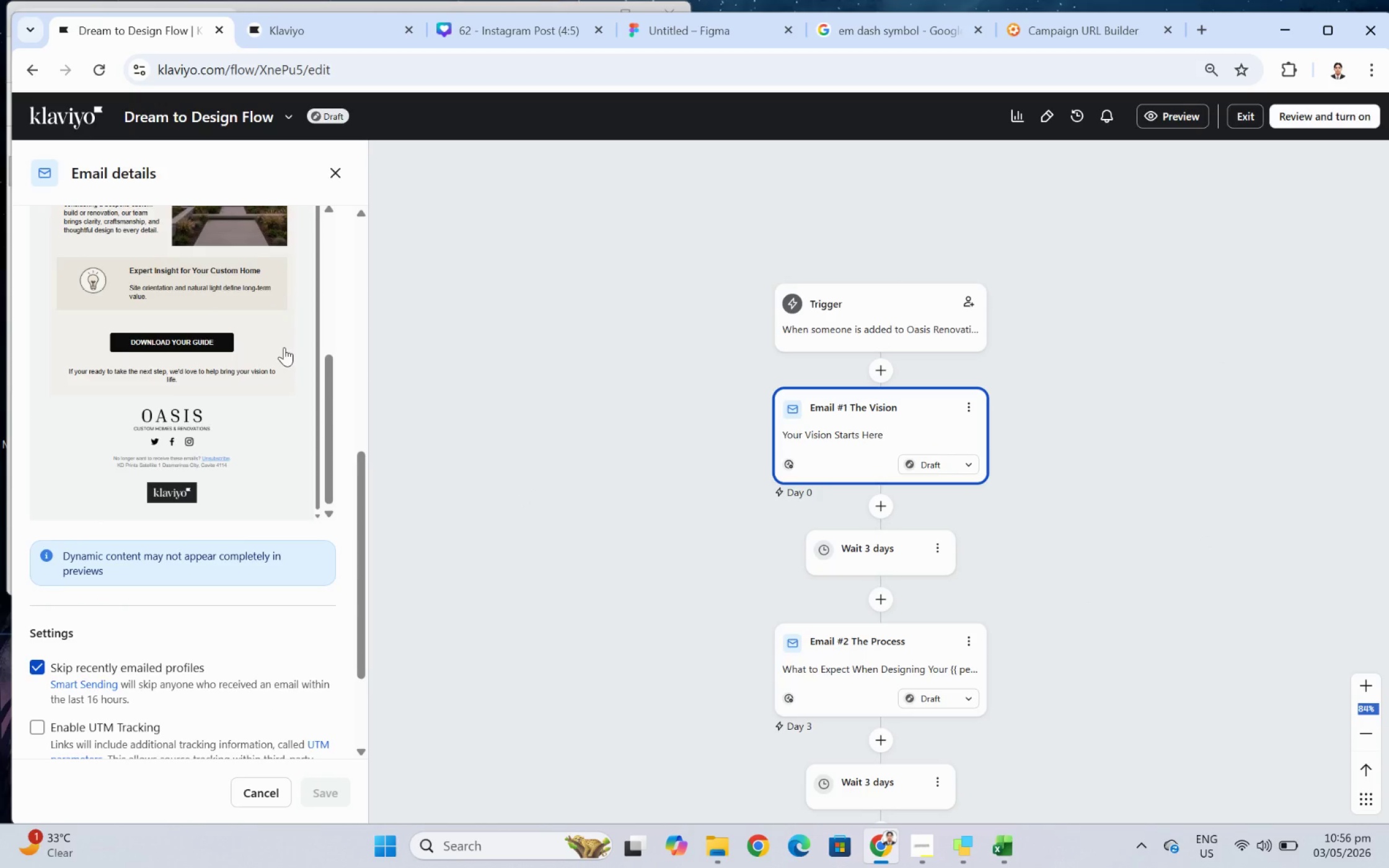 
scroll: coordinate [284, 347], scroll_direction: up, amount: 3.0
 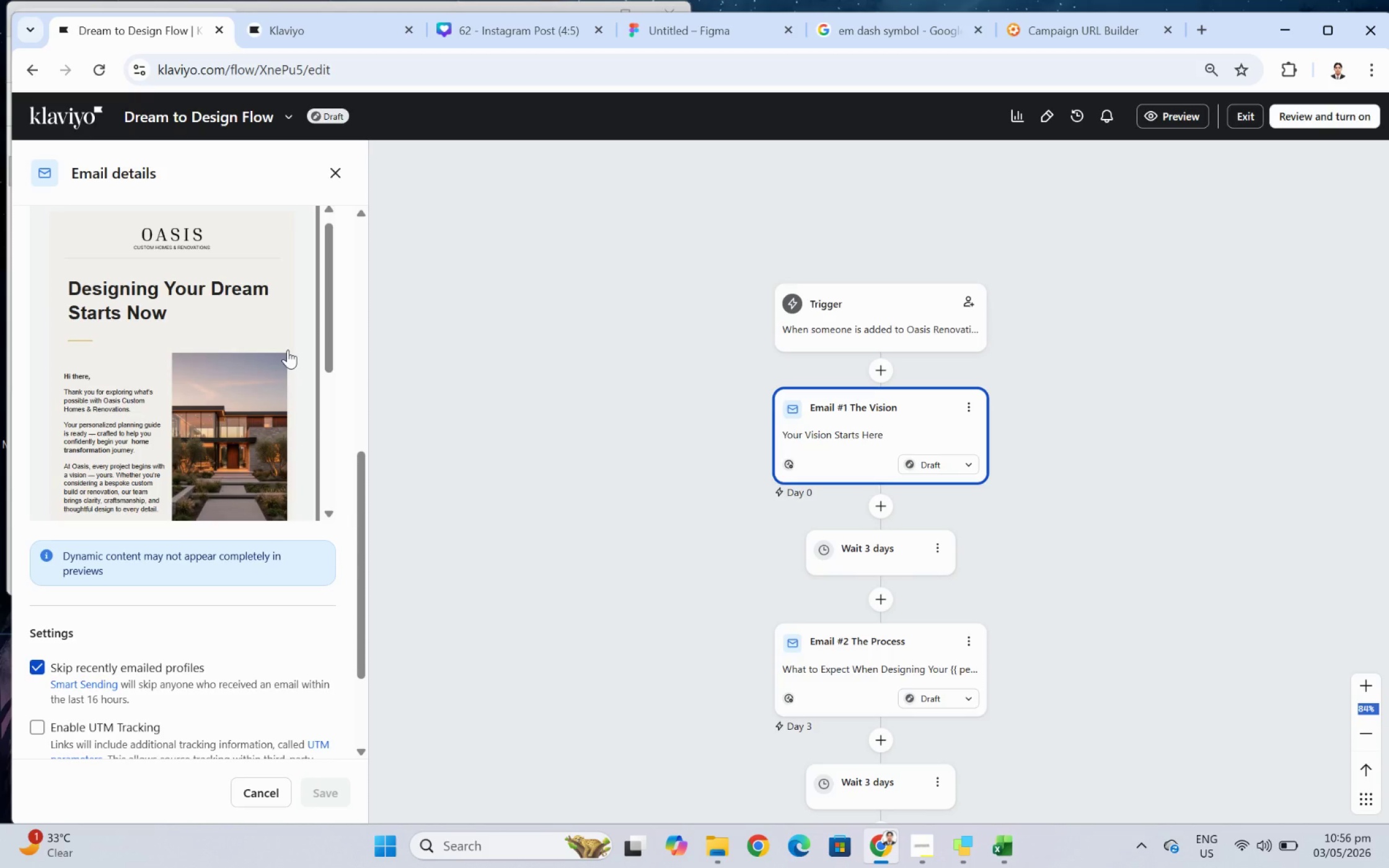 
scroll: coordinate [288, 349], scroll_direction: down, amount: 1.0
 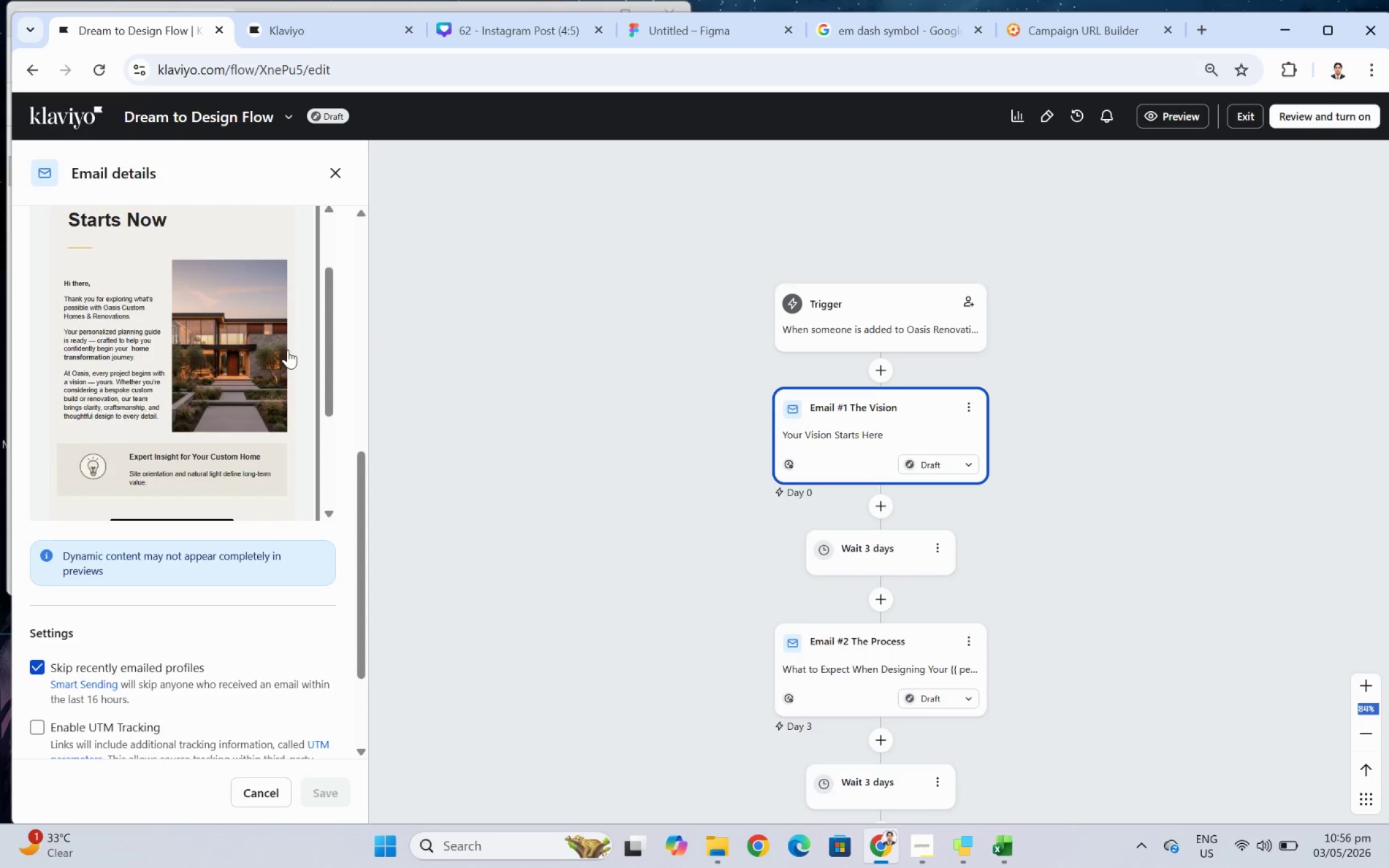 
scroll: coordinate [288, 349], scroll_direction: up, amount: 1.0
 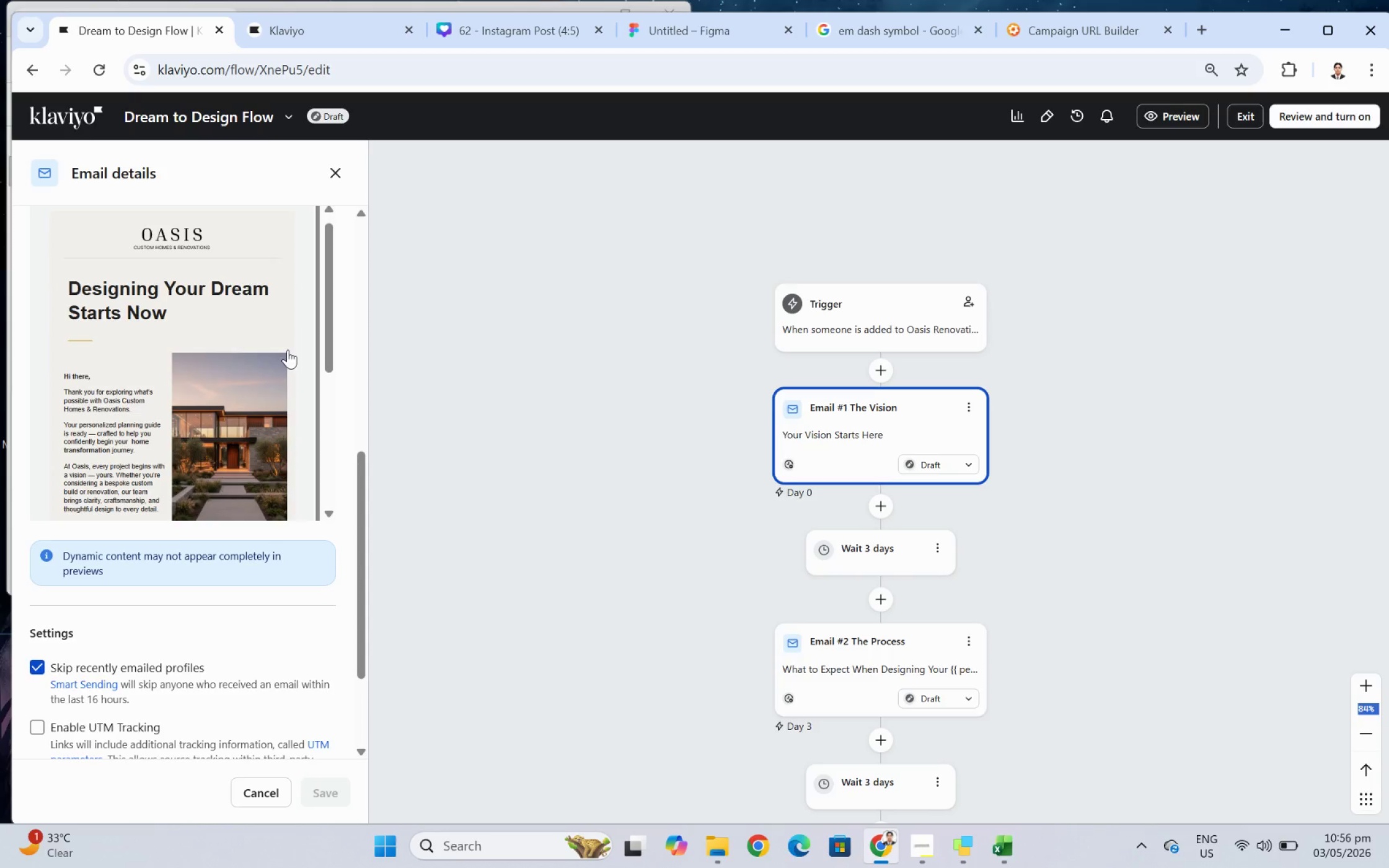 
scroll: coordinate [288, 349], scroll_direction: down, amount: 2.0
 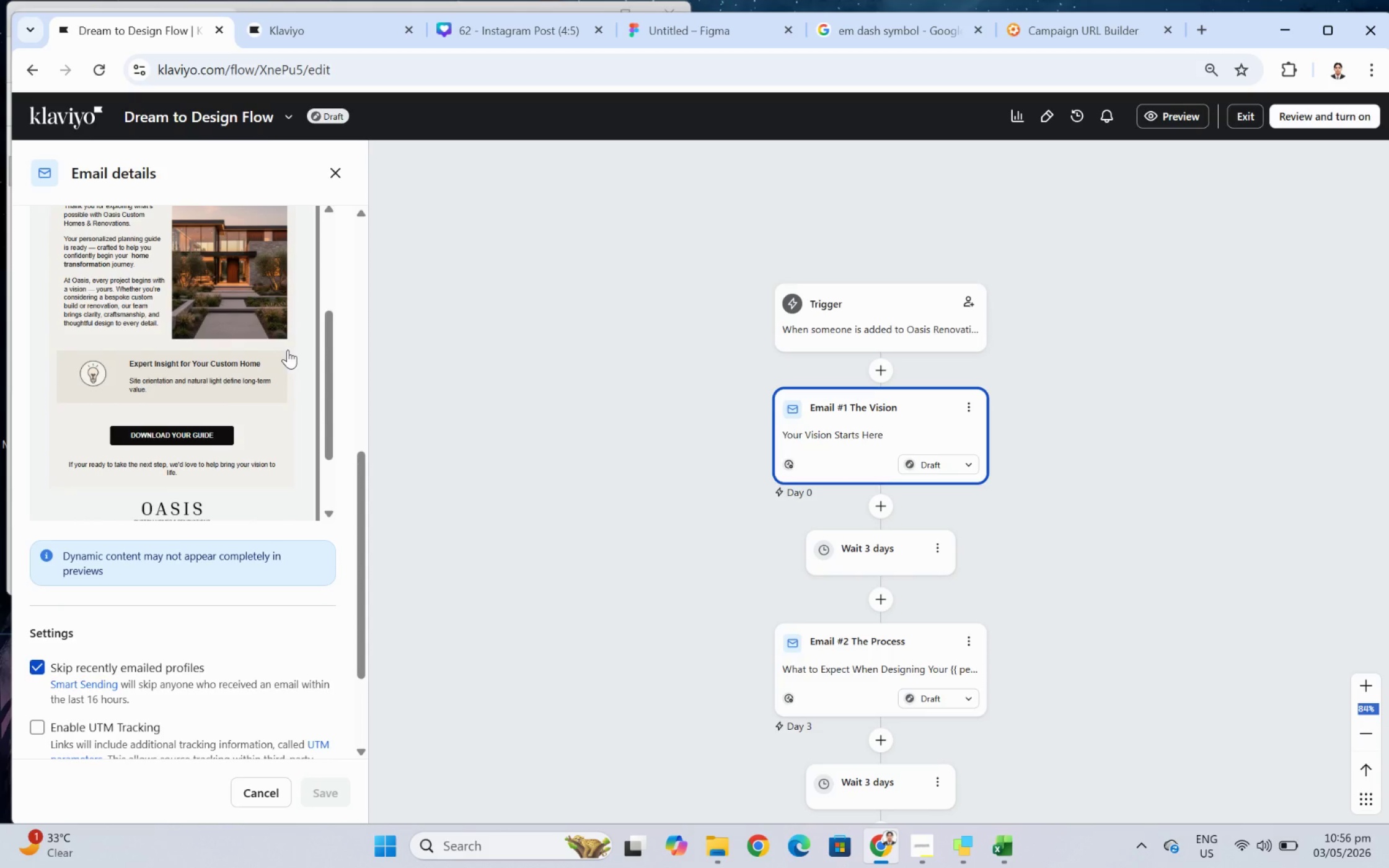 
scroll: coordinate [288, 349], scroll_direction: up, amount: 1.0
 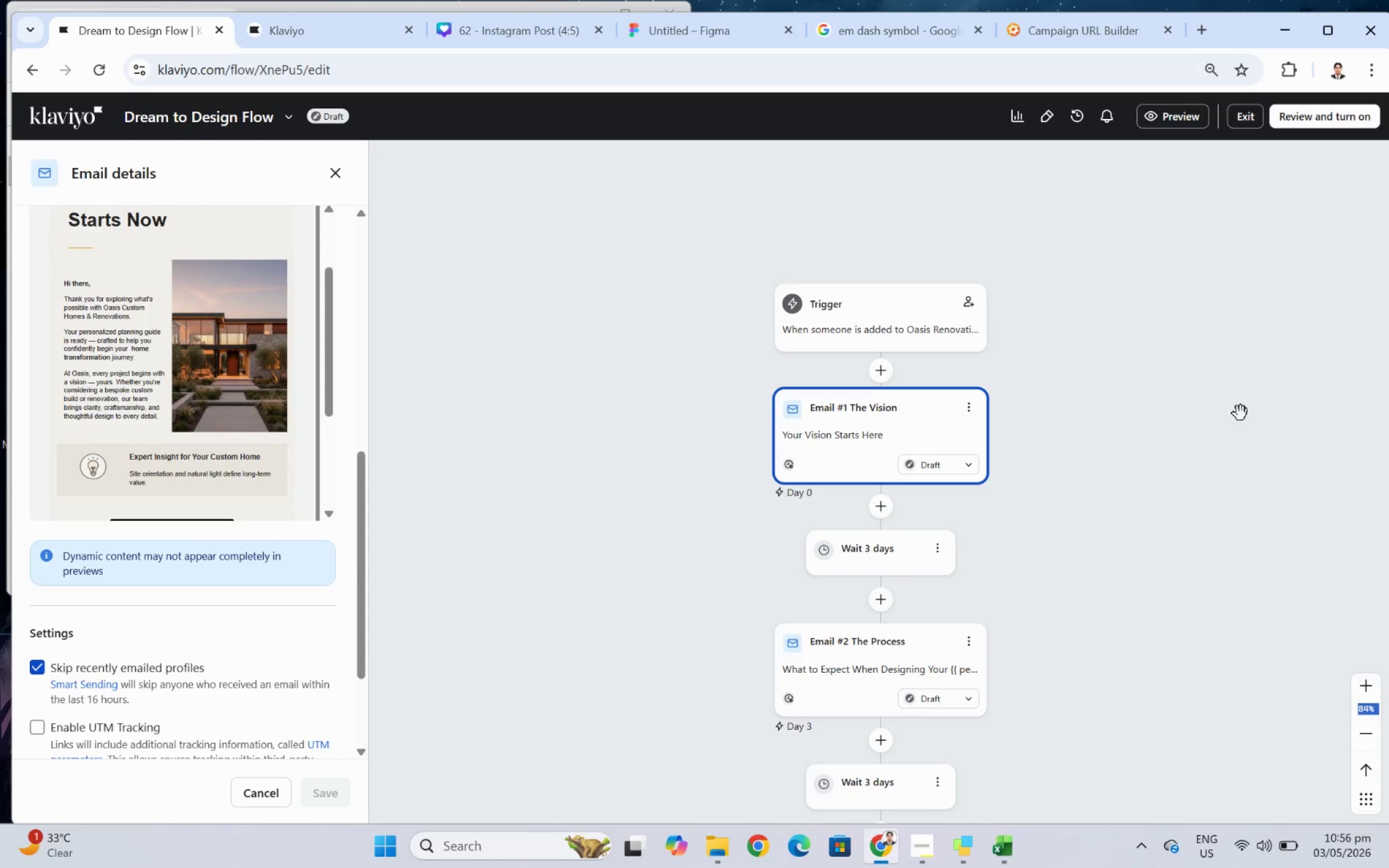 
left_click([1207, 434])
 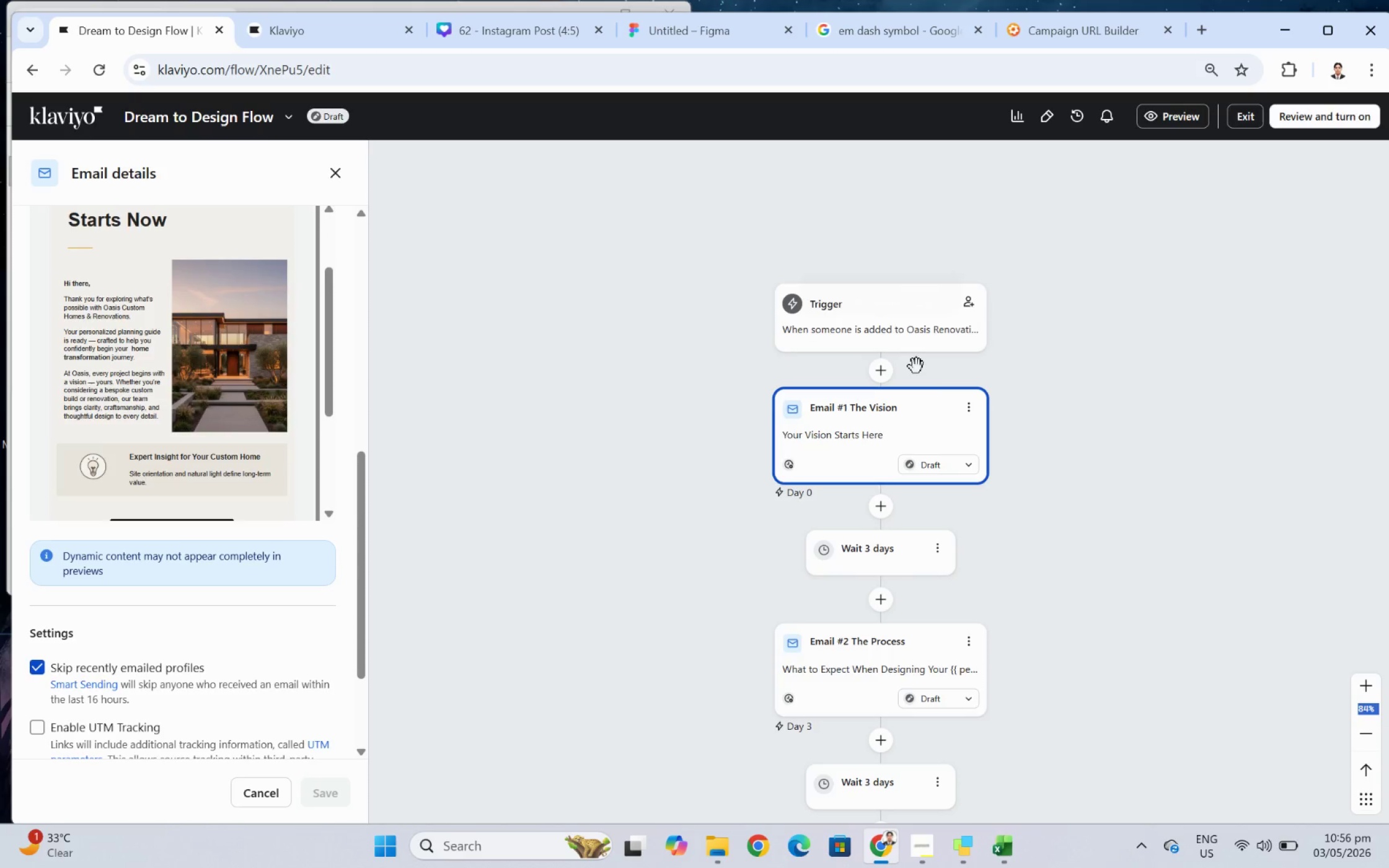 
wait(6.96)
 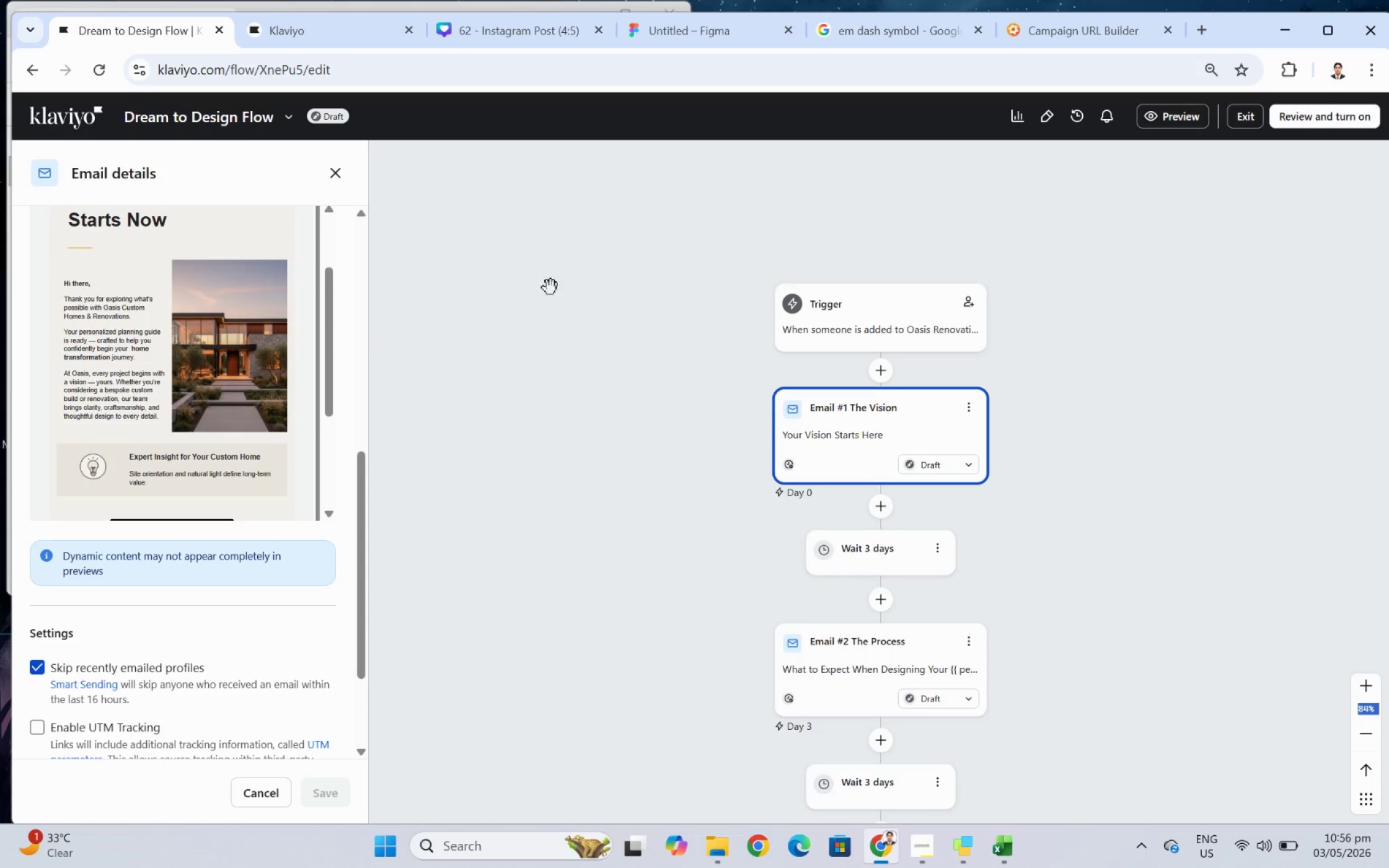 
left_click_drag(start_coordinate=[1168, 472], to_coordinate=[1268, 362])
 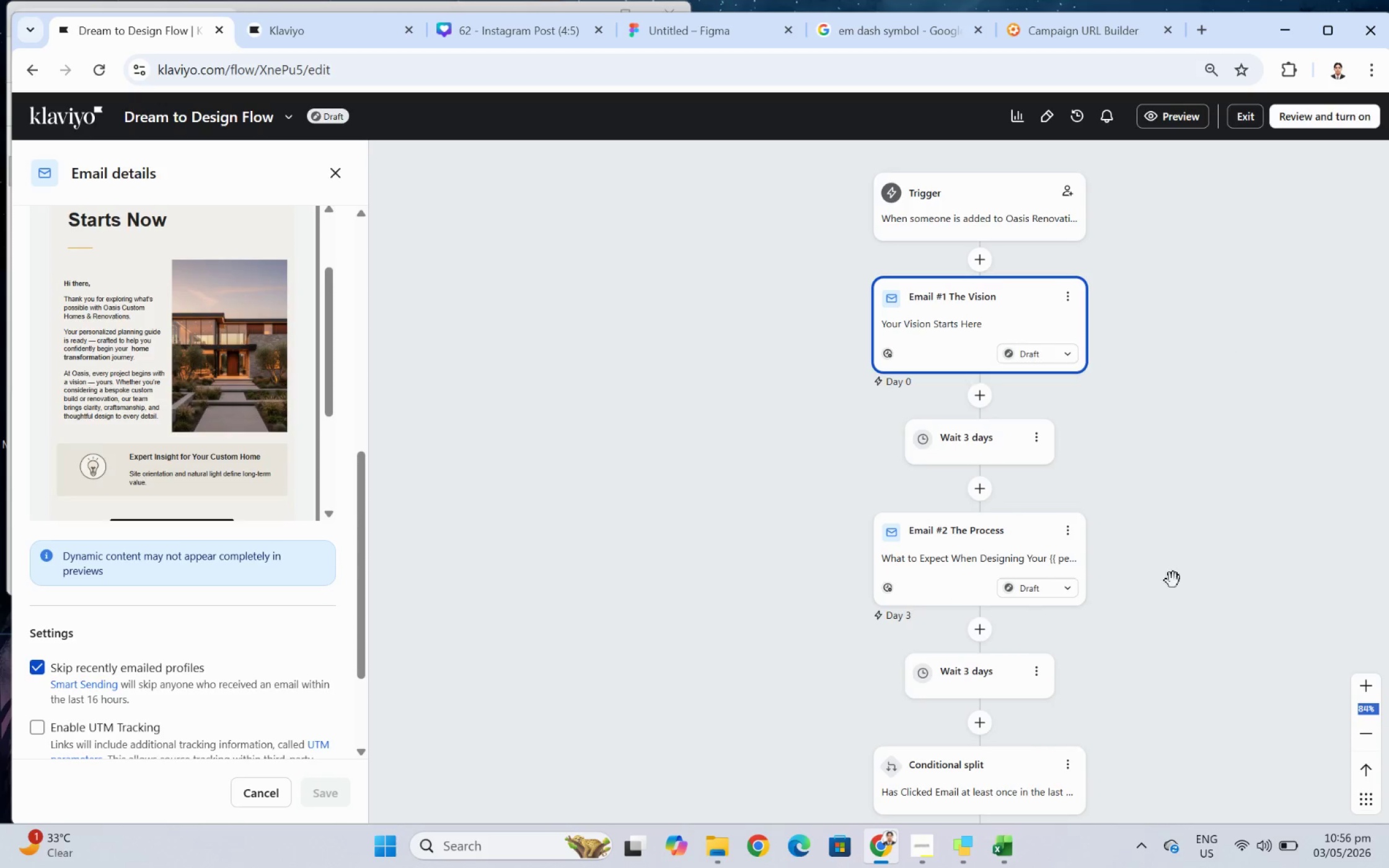 
left_click_drag(start_coordinate=[1162, 634], to_coordinate=[1155, 432])
 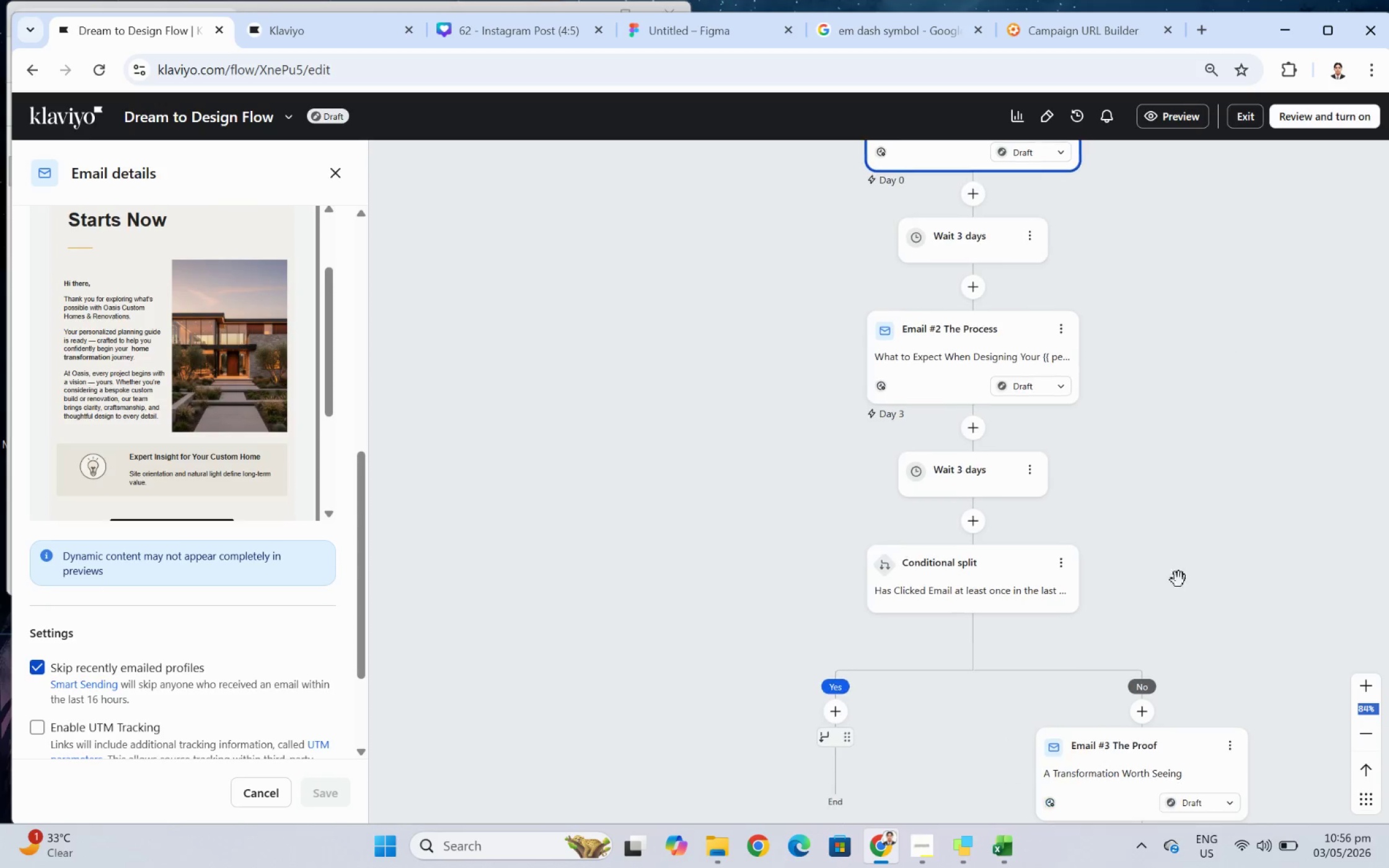 
left_click_drag(start_coordinate=[1178, 614], to_coordinate=[1151, 460])
 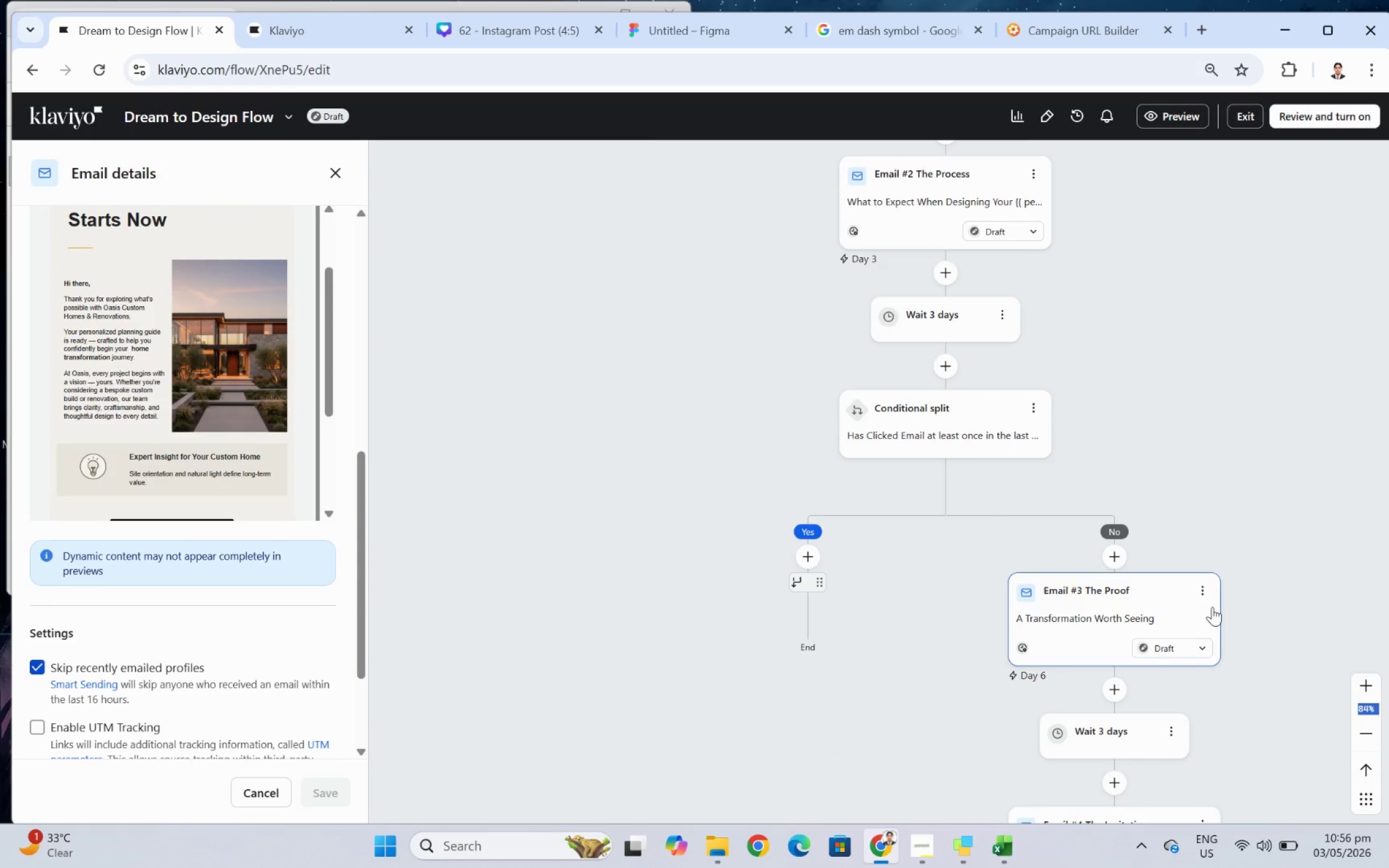 
left_click([1204, 586])
 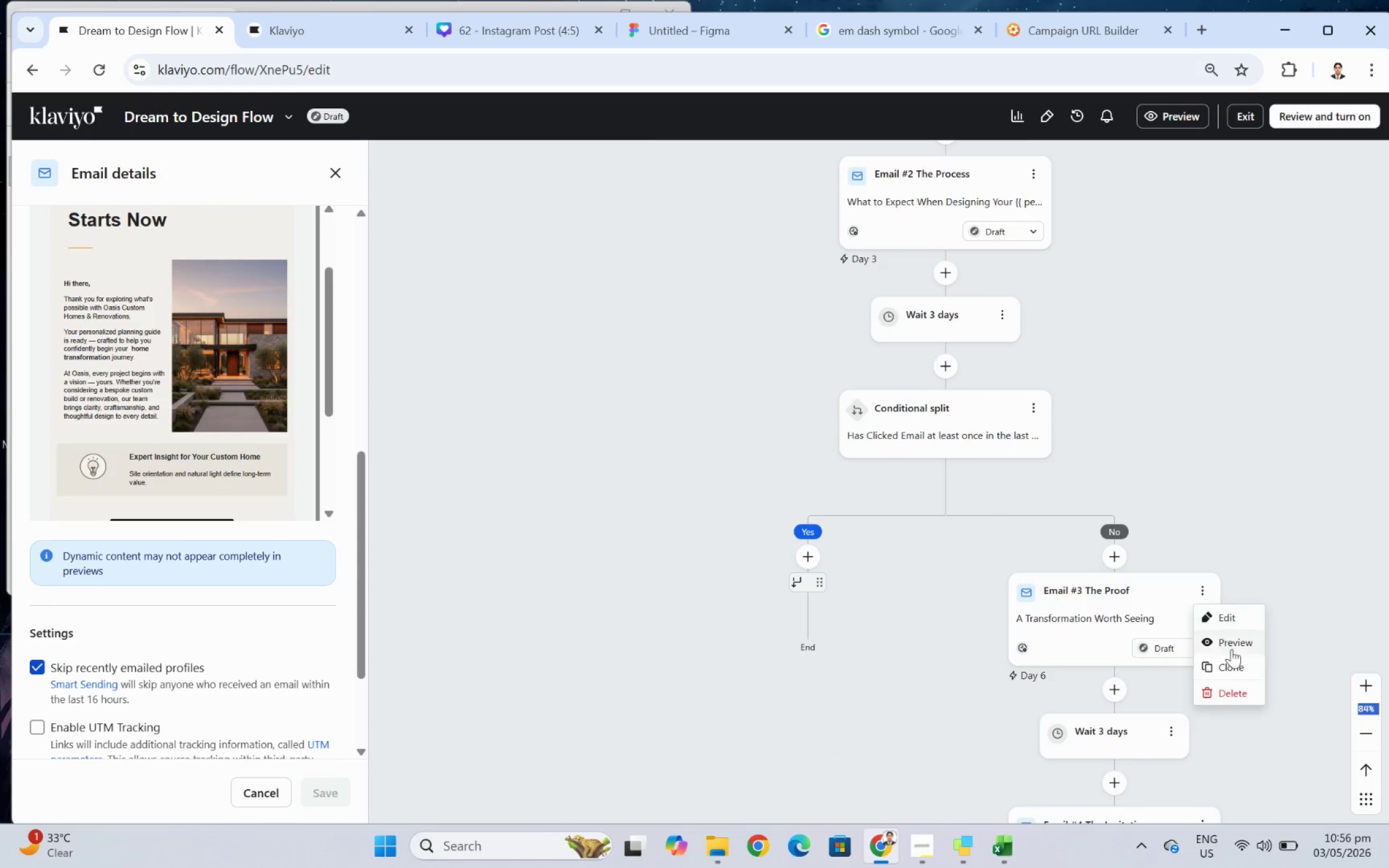 
left_click([1232, 669])
 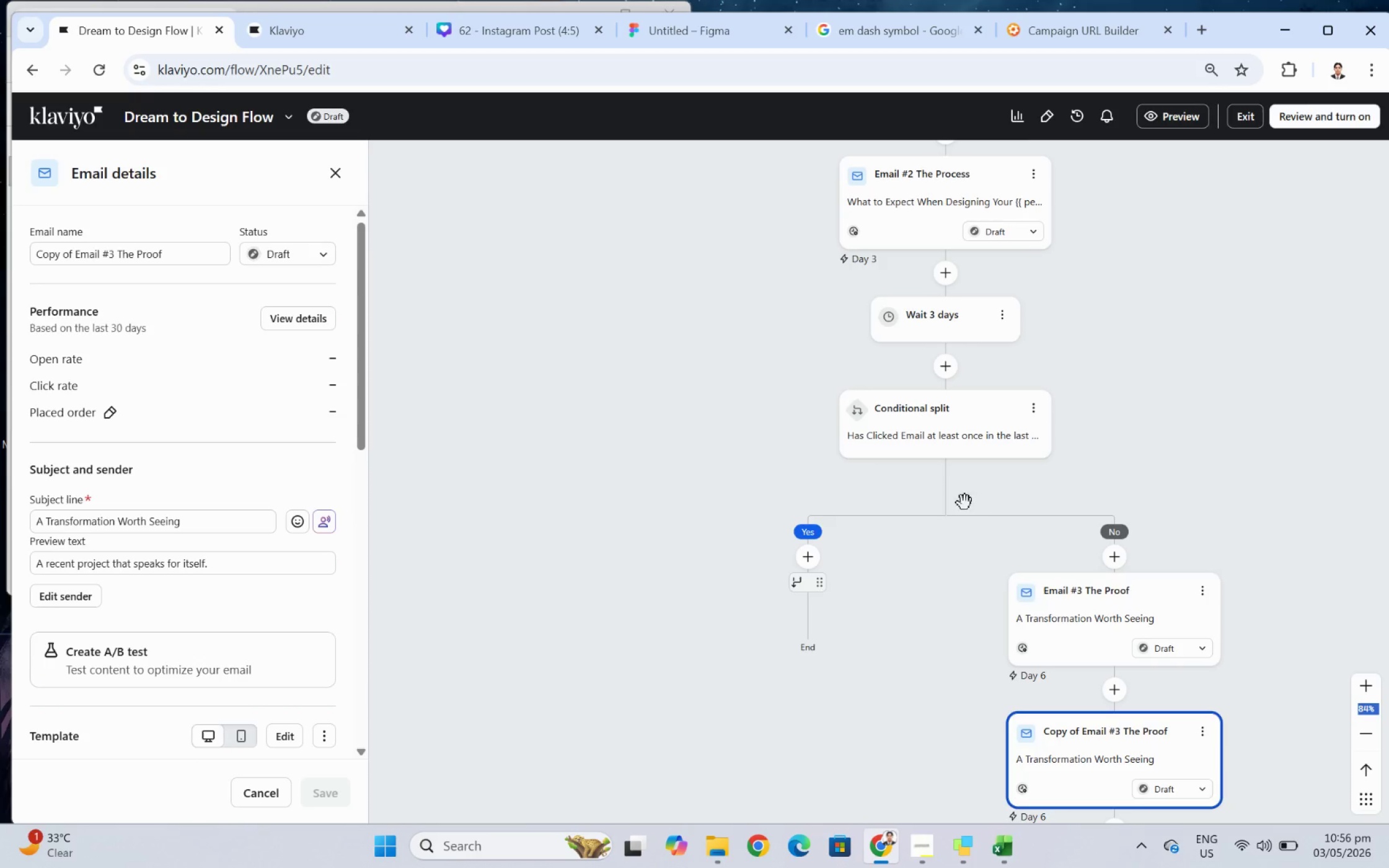 
wait(5.12)
 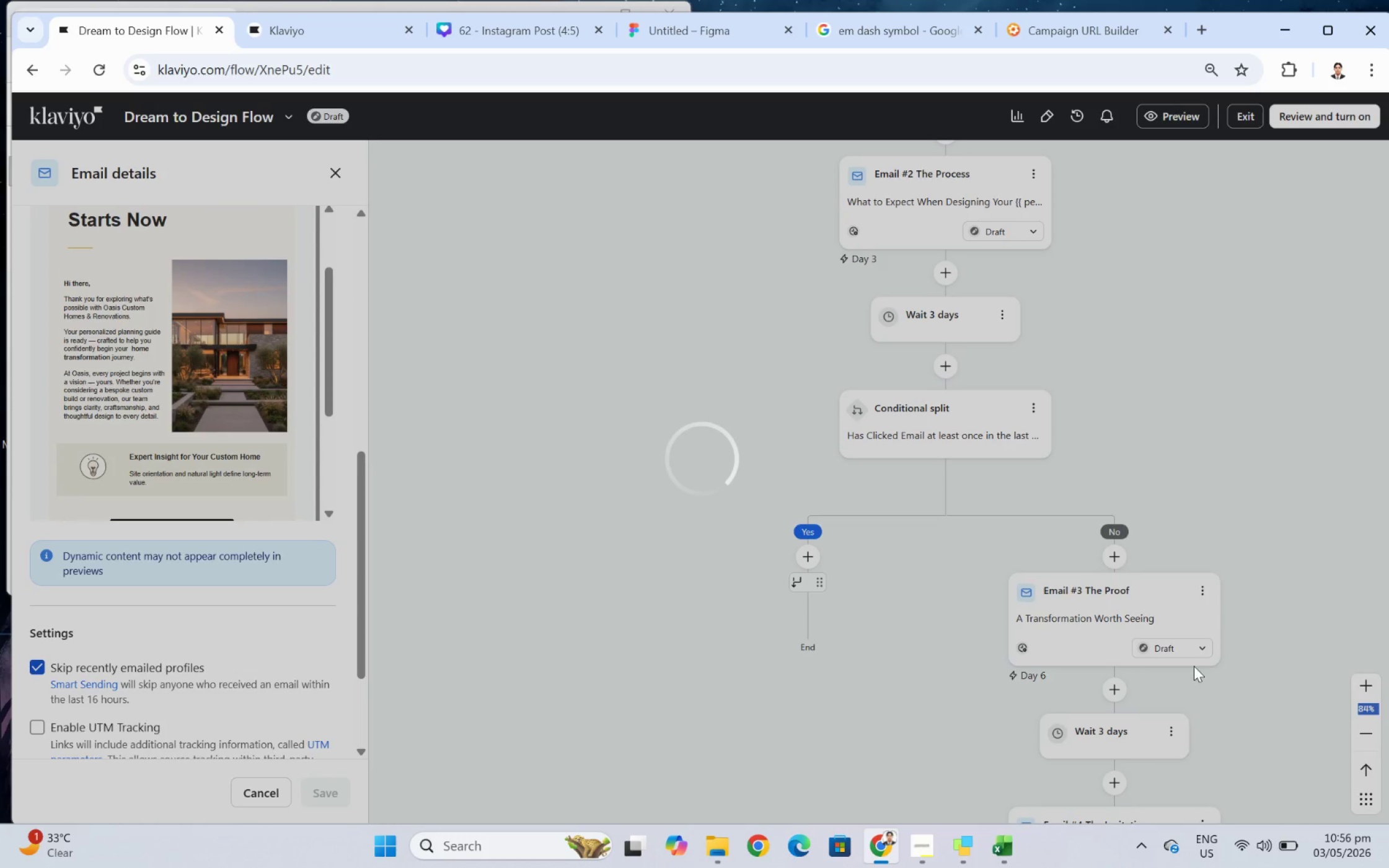 
left_click_drag(start_coordinate=[1074, 730], to_coordinate=[733, 553])
 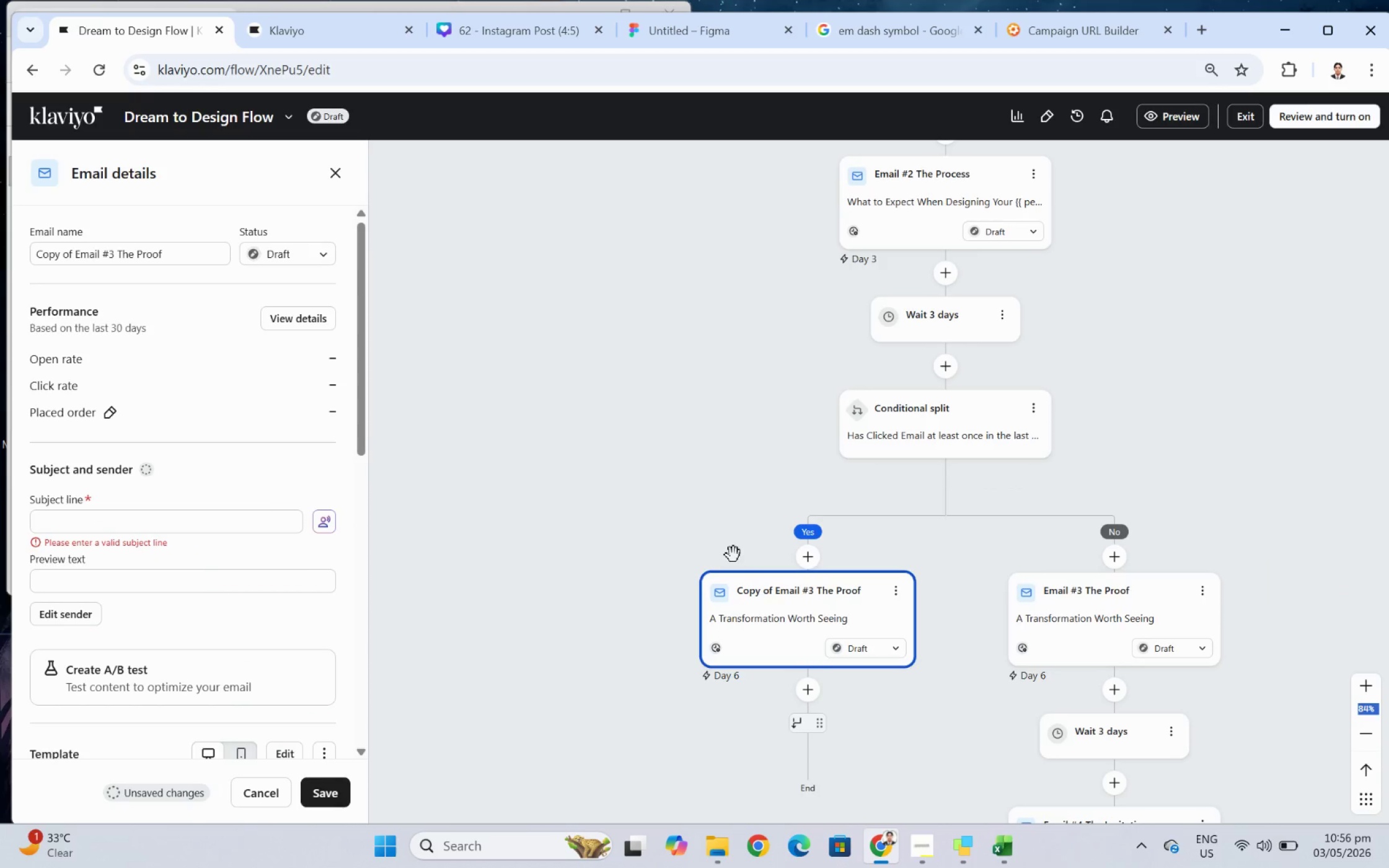 
mouse_move([906, 582])
 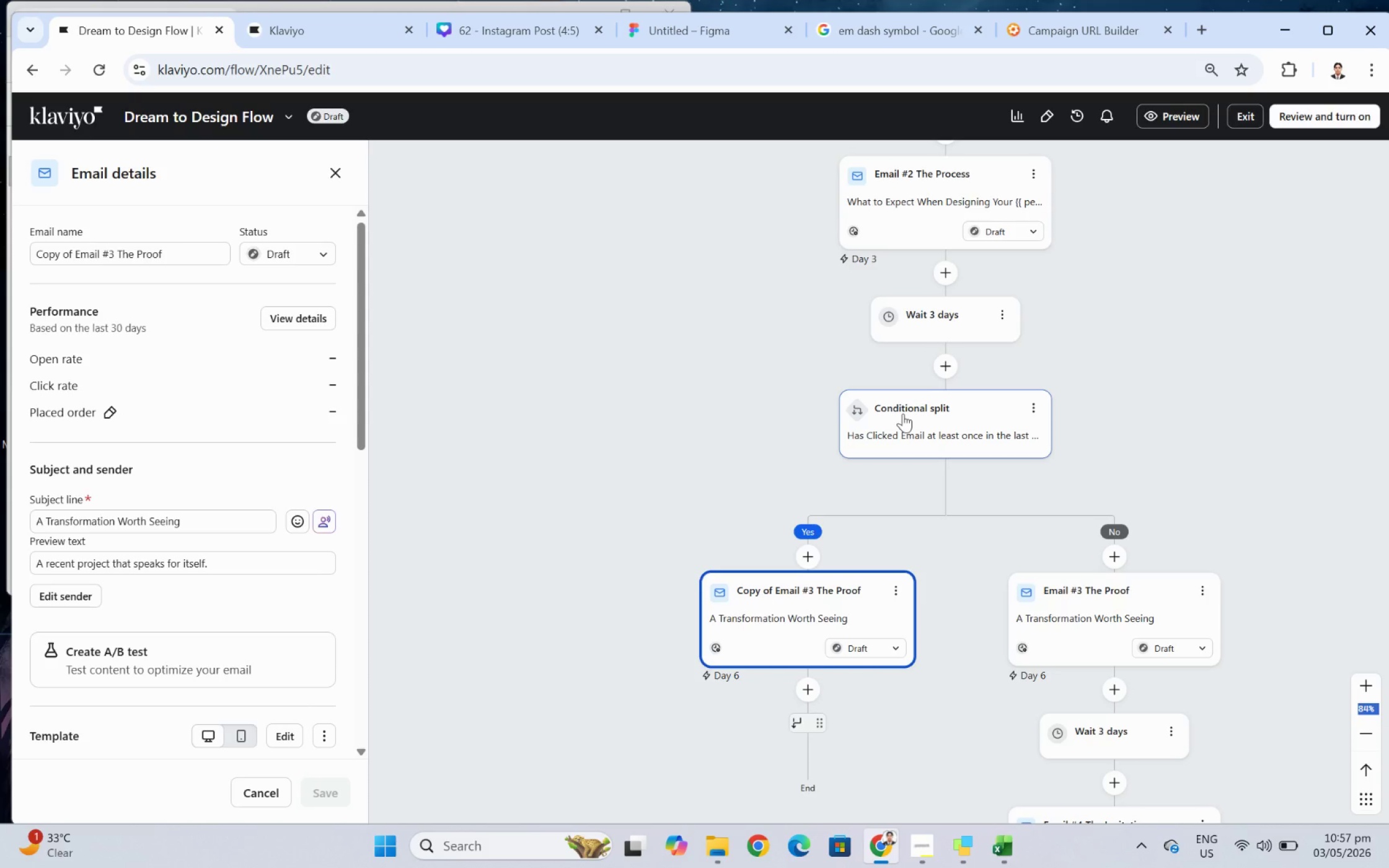 
wait(15.62)
 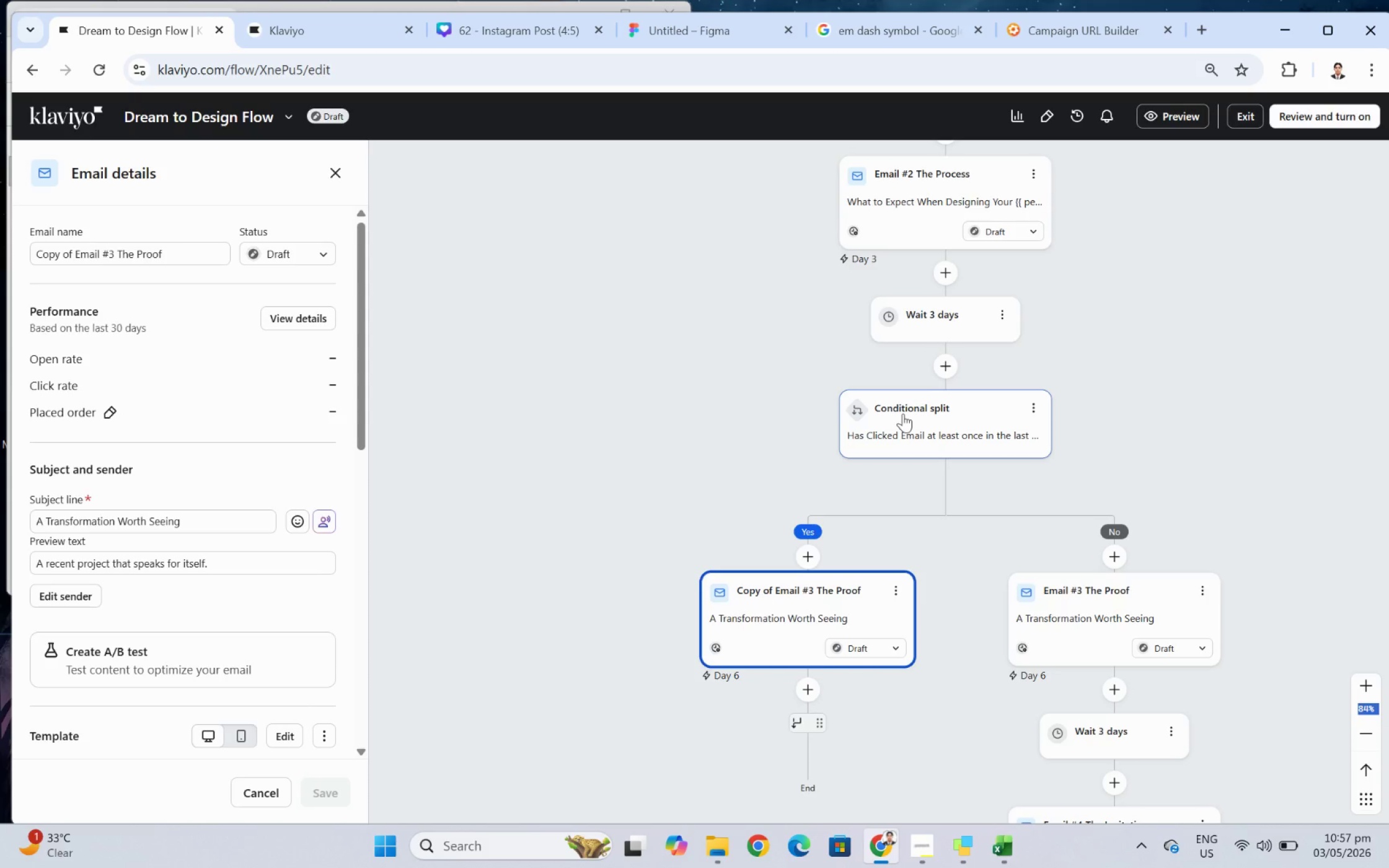 
scroll: coordinate [964, 561], scroll_direction: up, amount: 2.0
 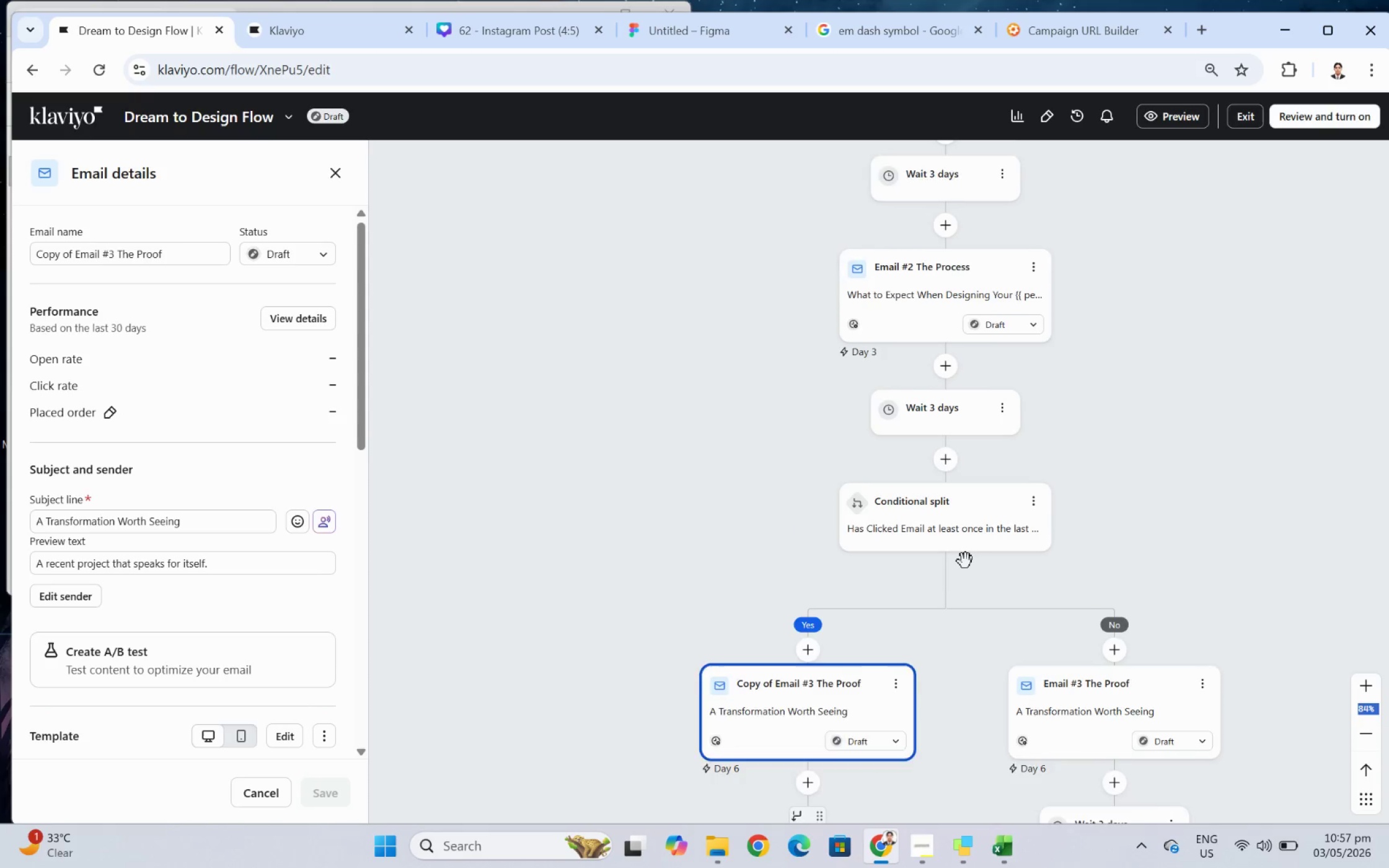 
scroll: coordinate [965, 561], scroll_direction: down, amount: 1.0
 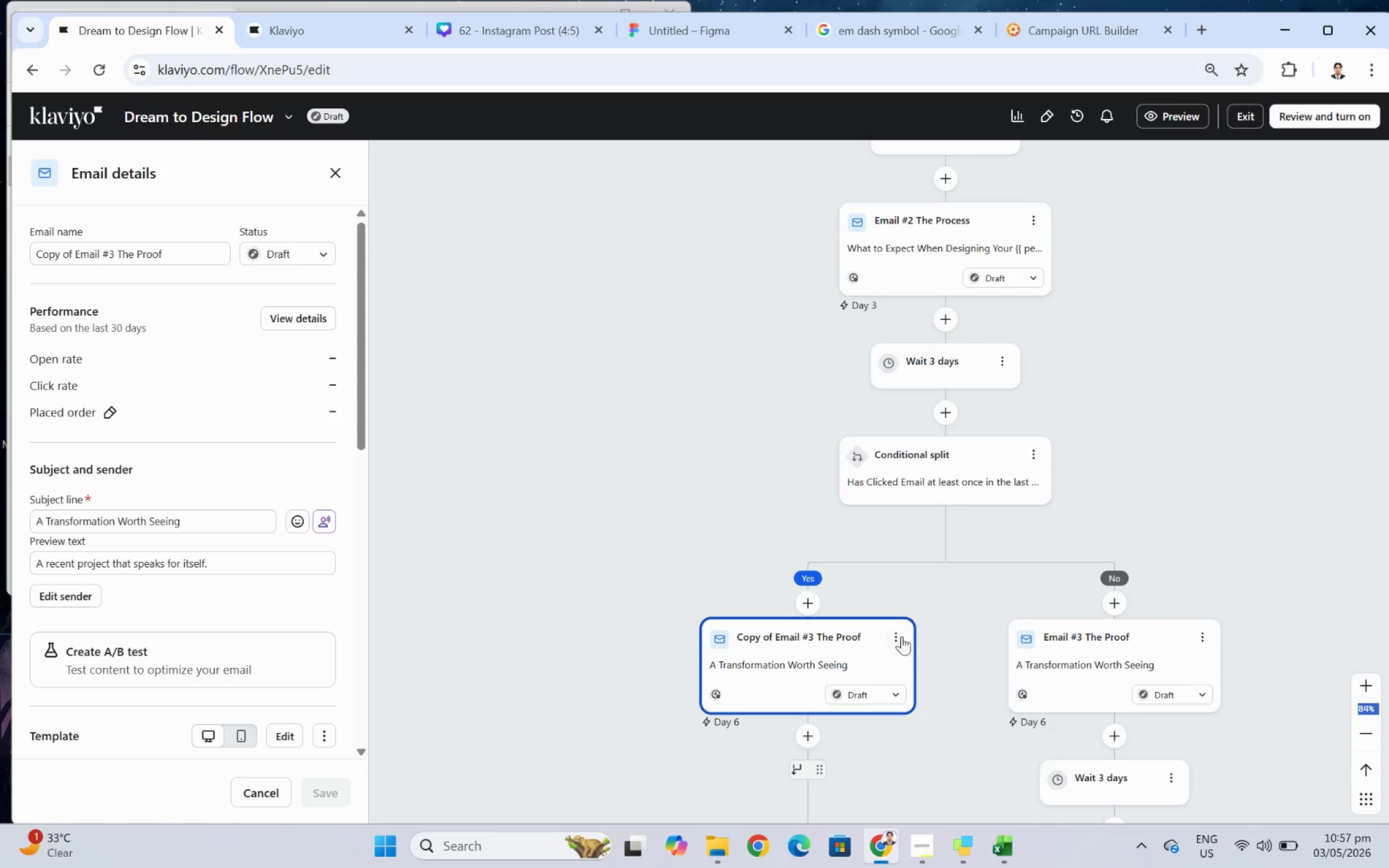 
left_click([901, 636])
 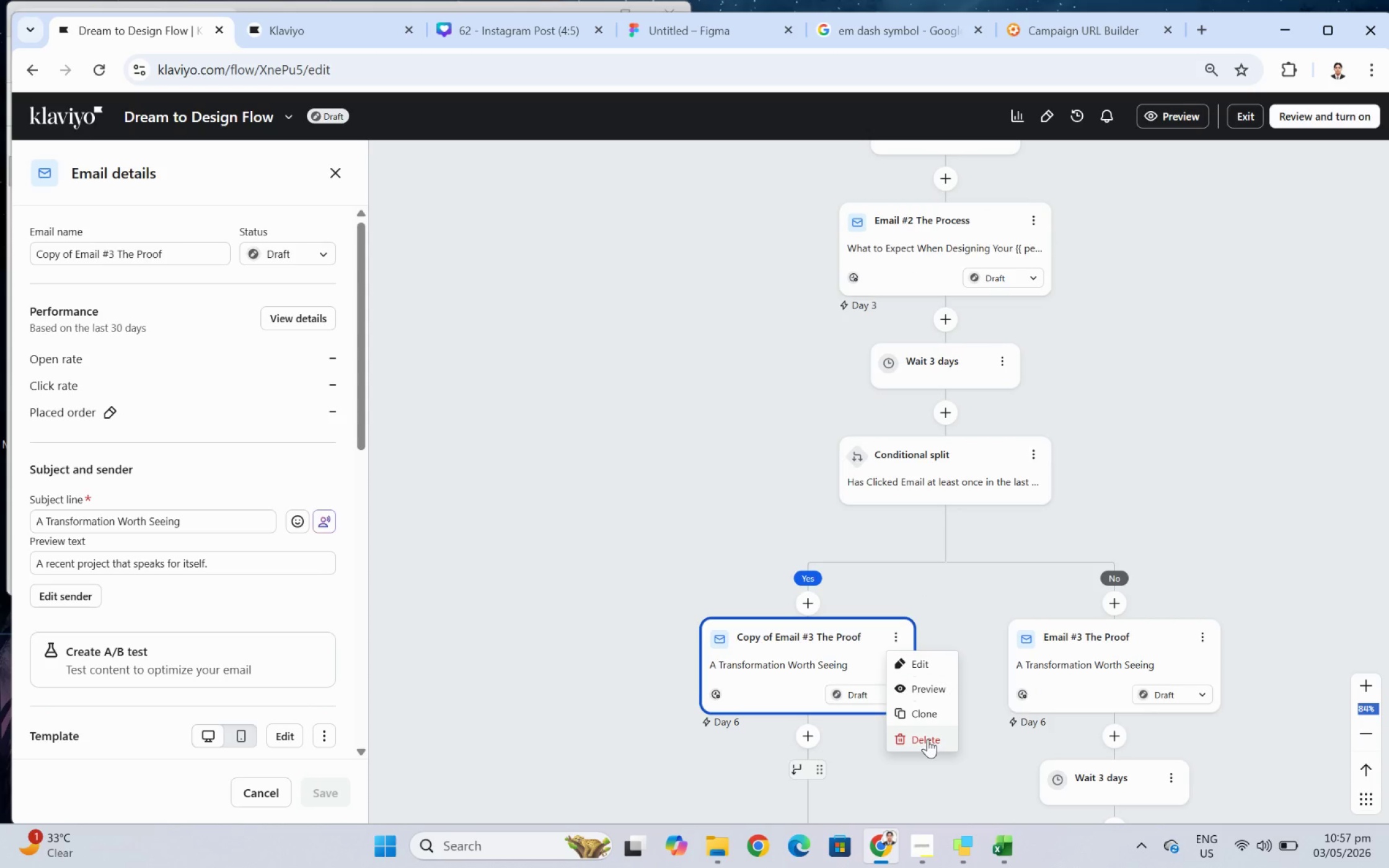 
wait(5.11)
 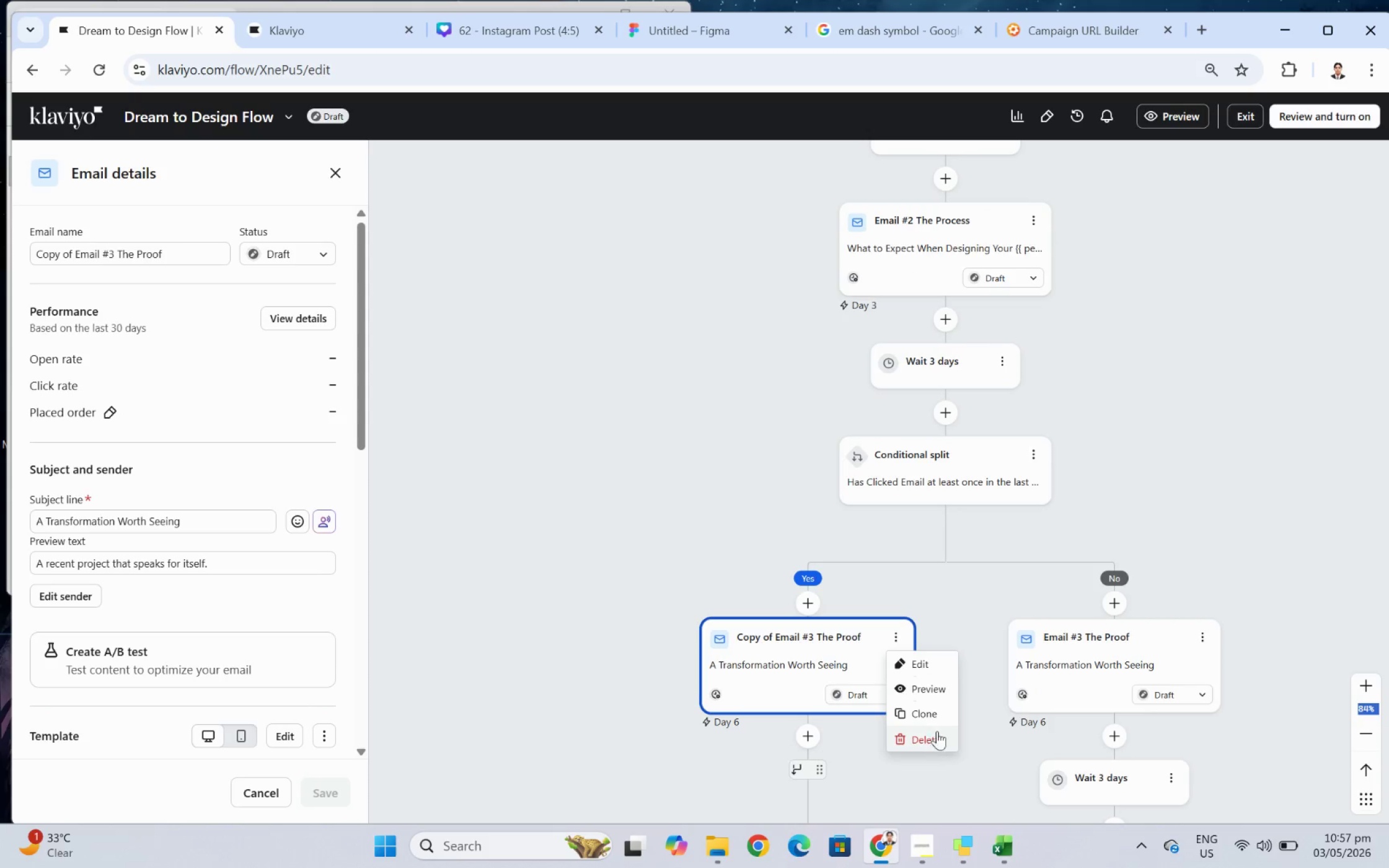 
left_click([928, 739])
 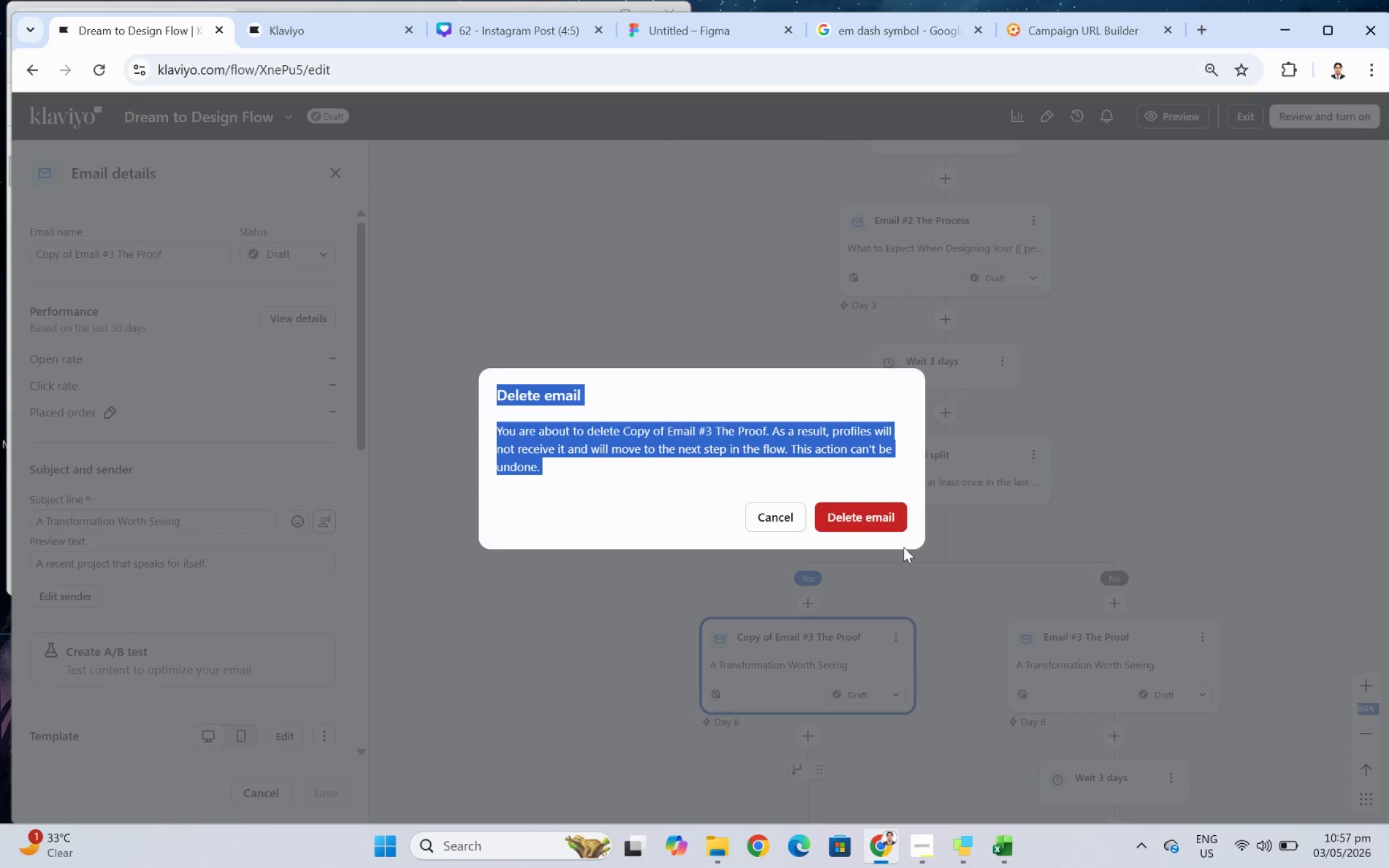 
left_click([891, 516])
 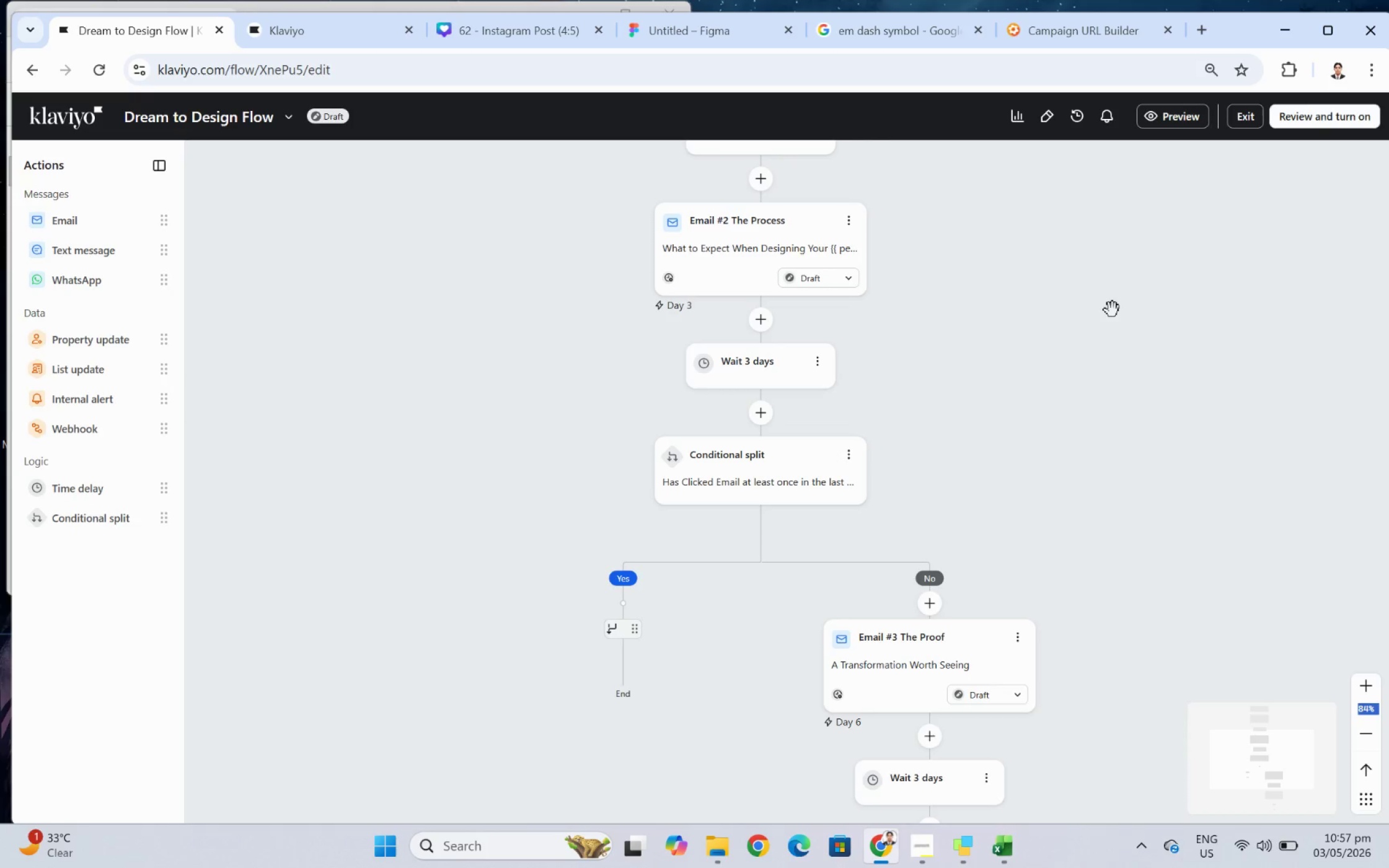 
left_click_drag(start_coordinate=[1119, 340], to_coordinate=[1165, 469])
 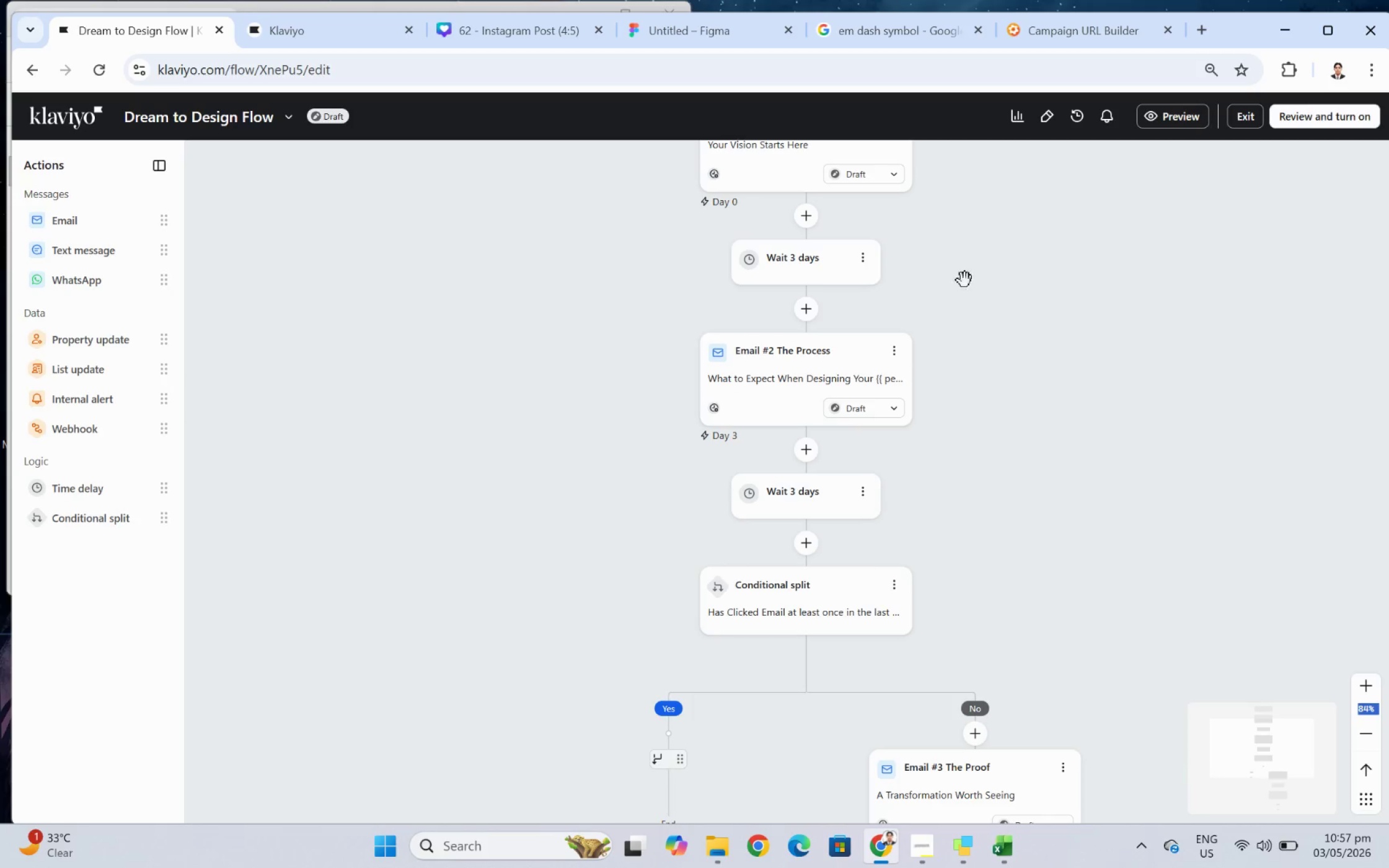 
left_click_drag(start_coordinate=[970, 272], to_coordinate=[1013, 392])
 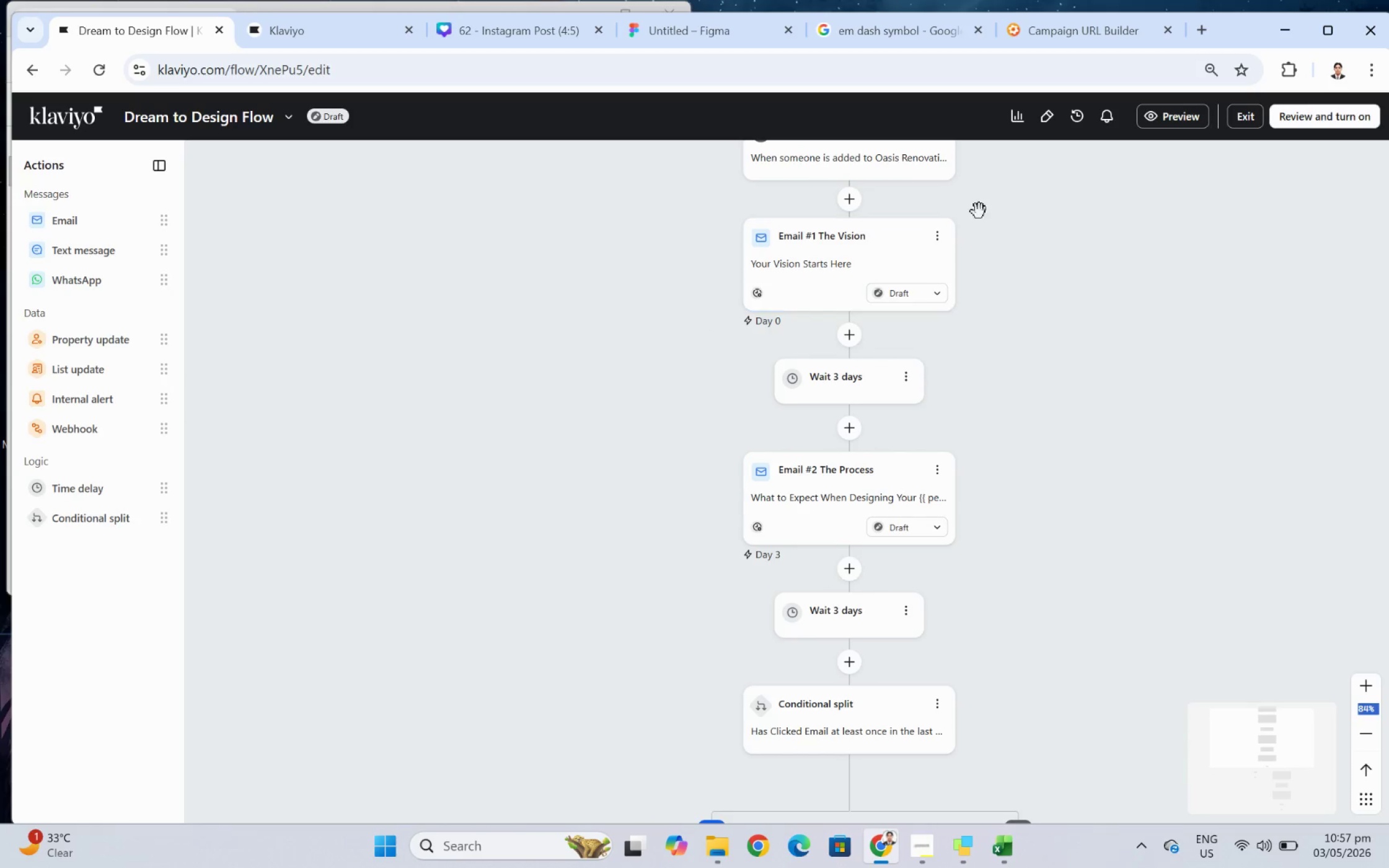 
left_click_drag(start_coordinate=[988, 208], to_coordinate=[999, 242])
 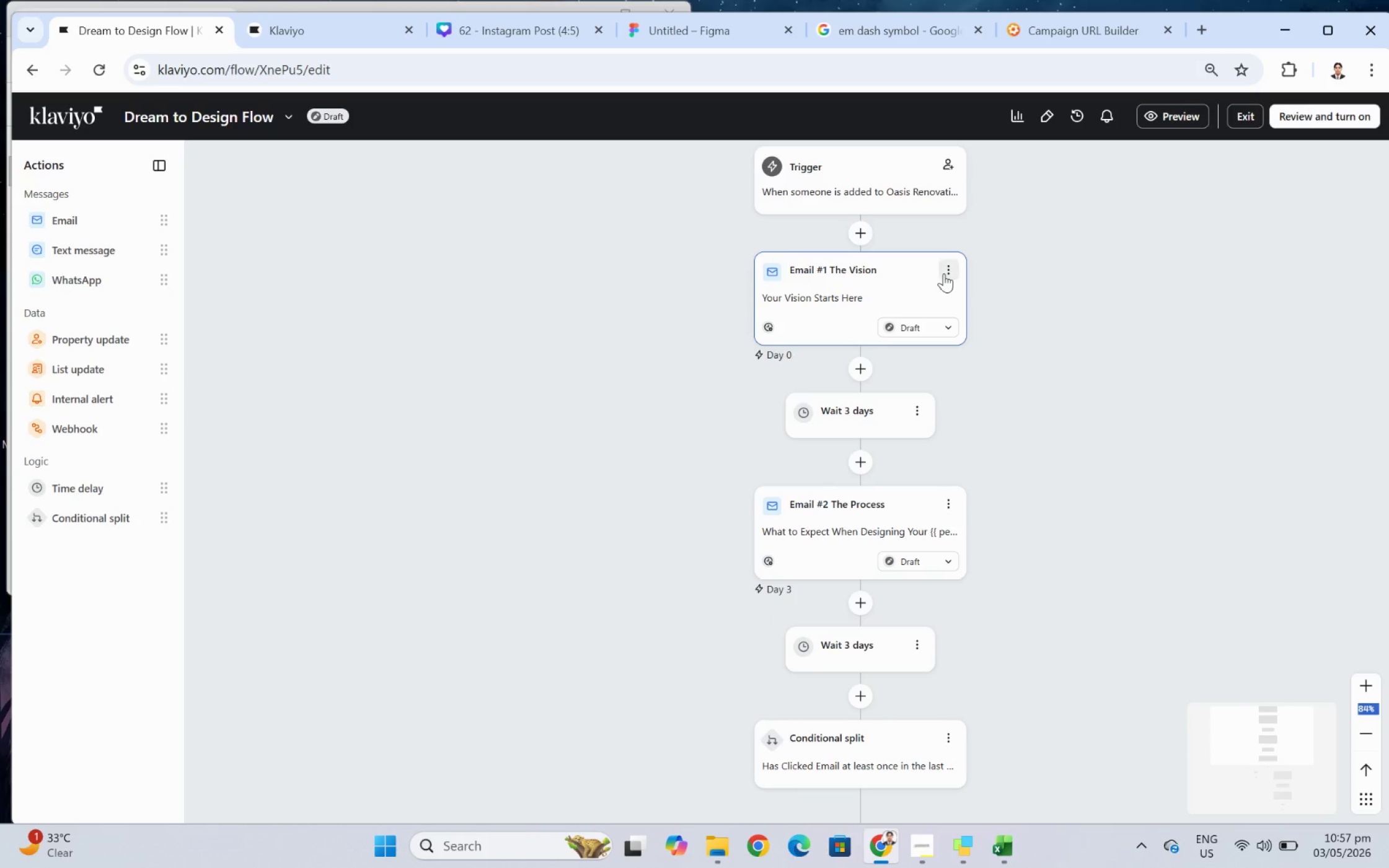 
left_click([943, 273])
 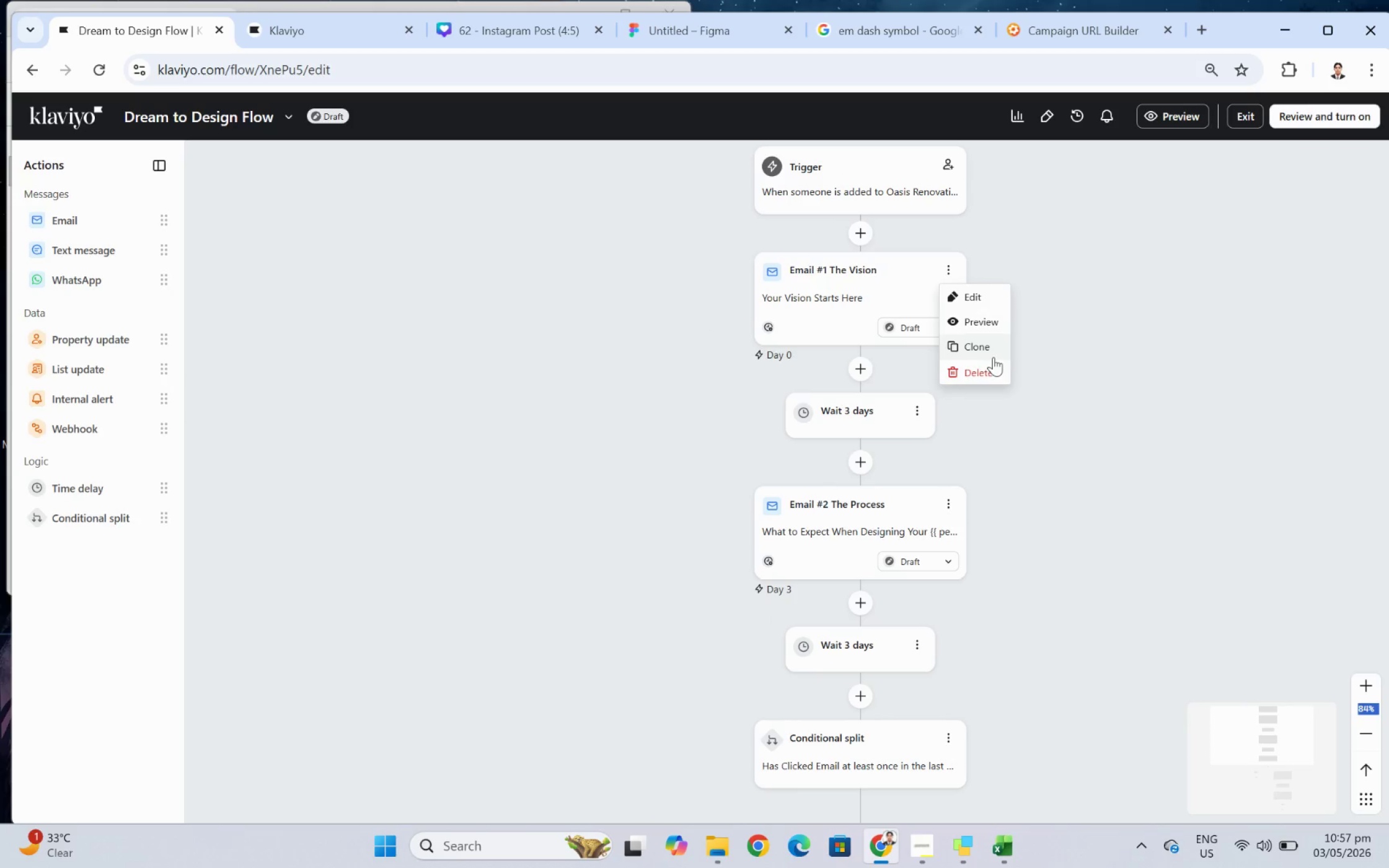 
left_click([990, 344])
 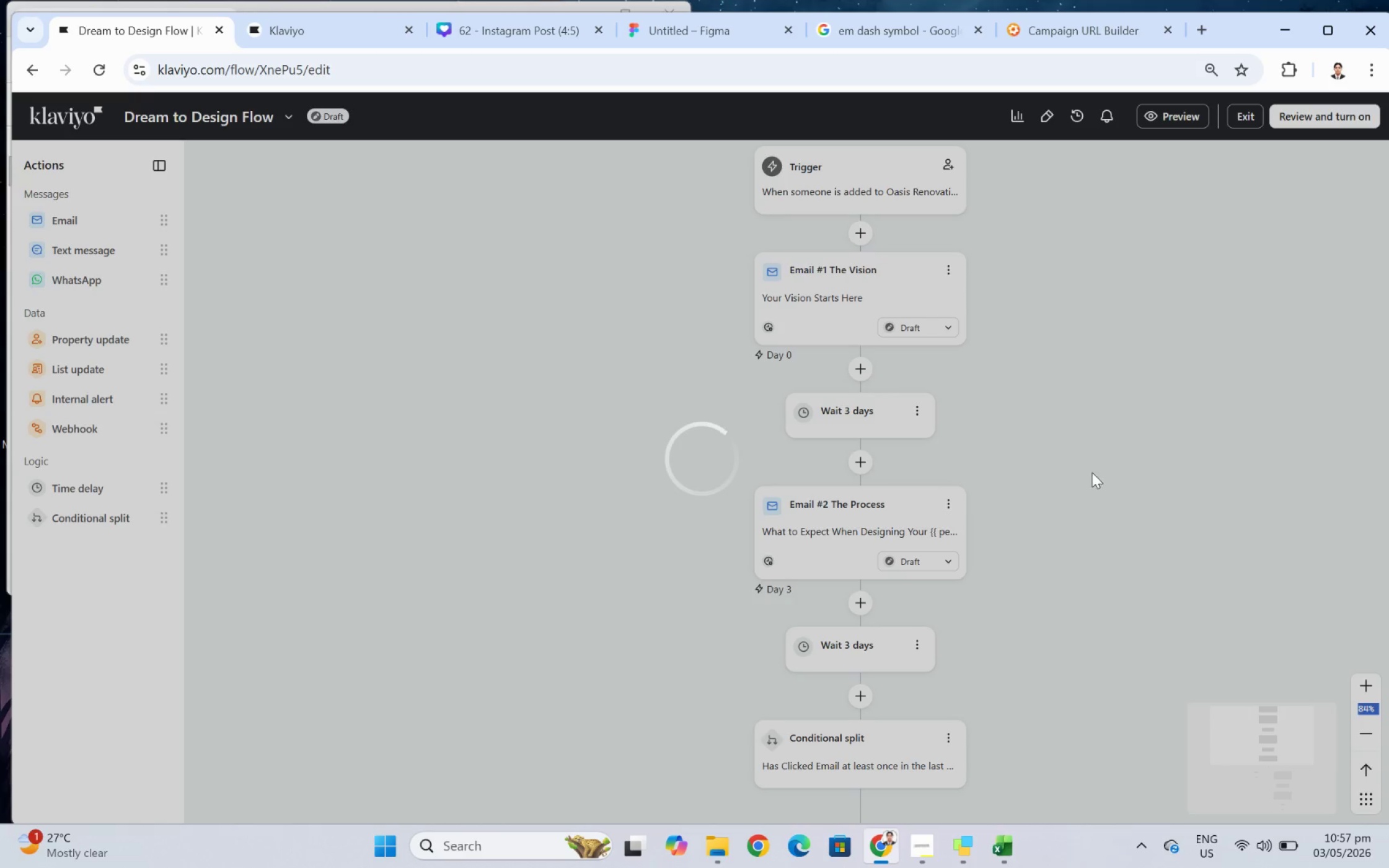 
scroll: coordinate [1135, 384], scroll_direction: down, amount: 4.0
 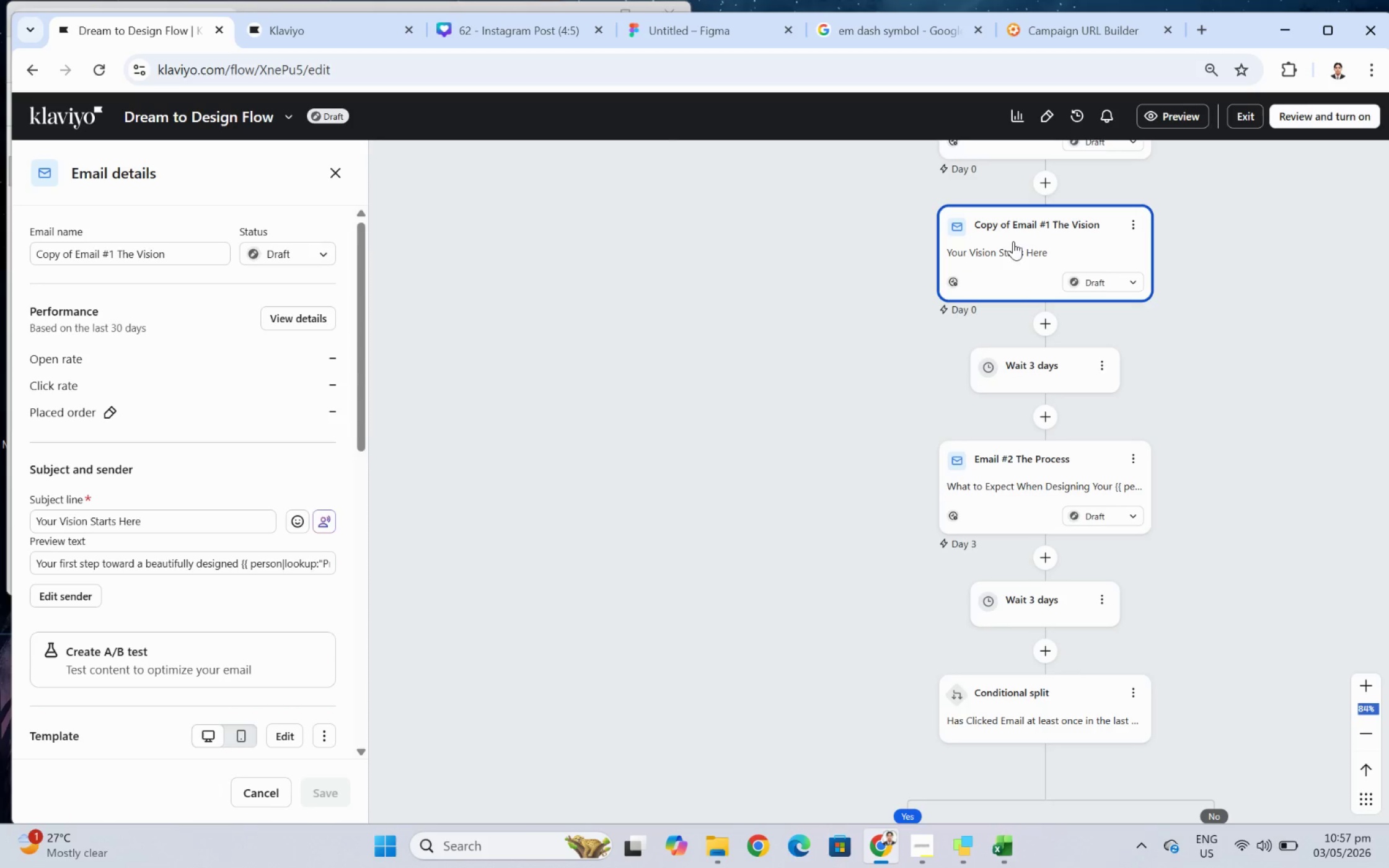 
left_click_drag(start_coordinate=[1013, 235], to_coordinate=[906, 786])
 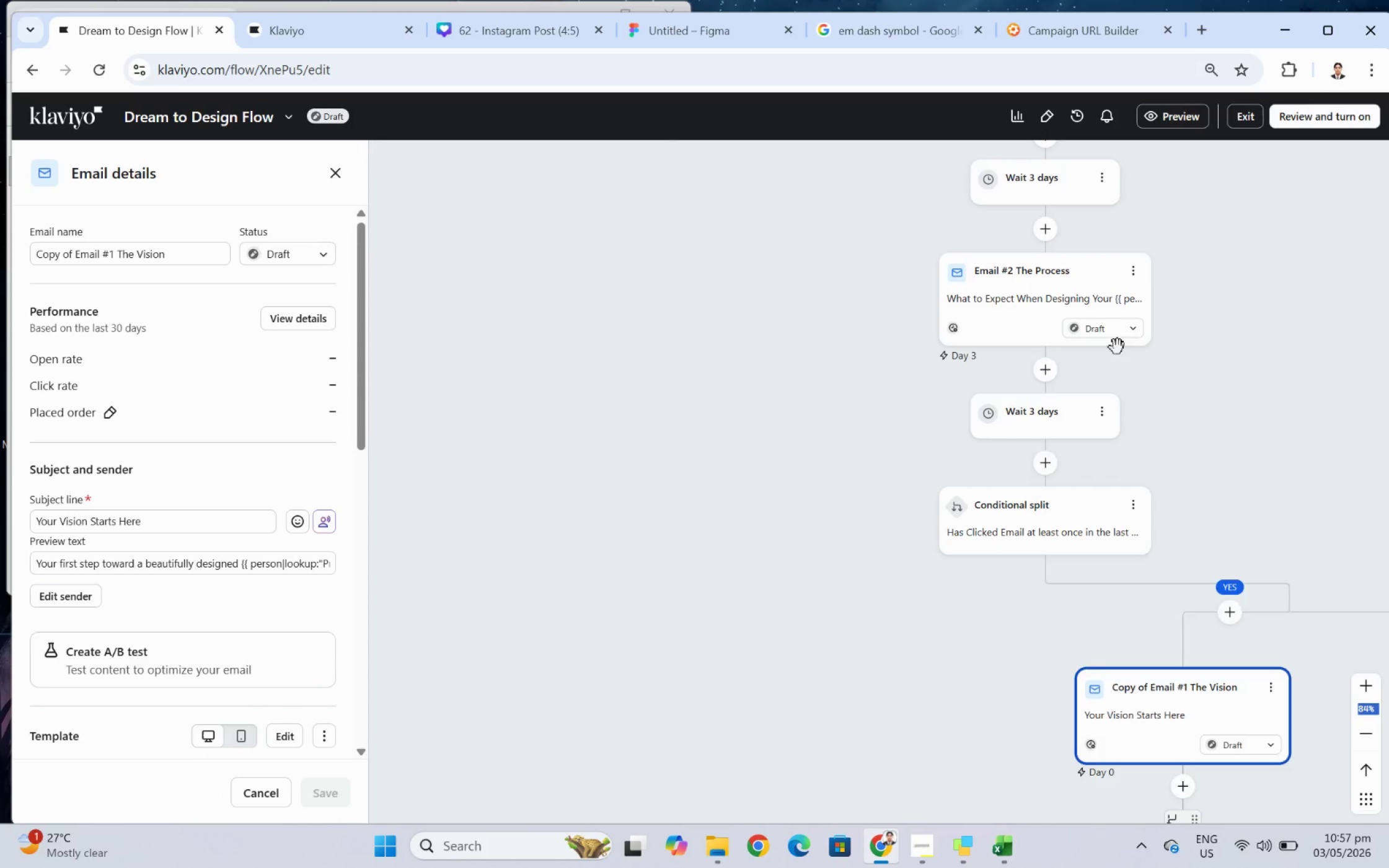 
scroll: coordinate [1122, 332], scroll_direction: up, amount: 2.0
 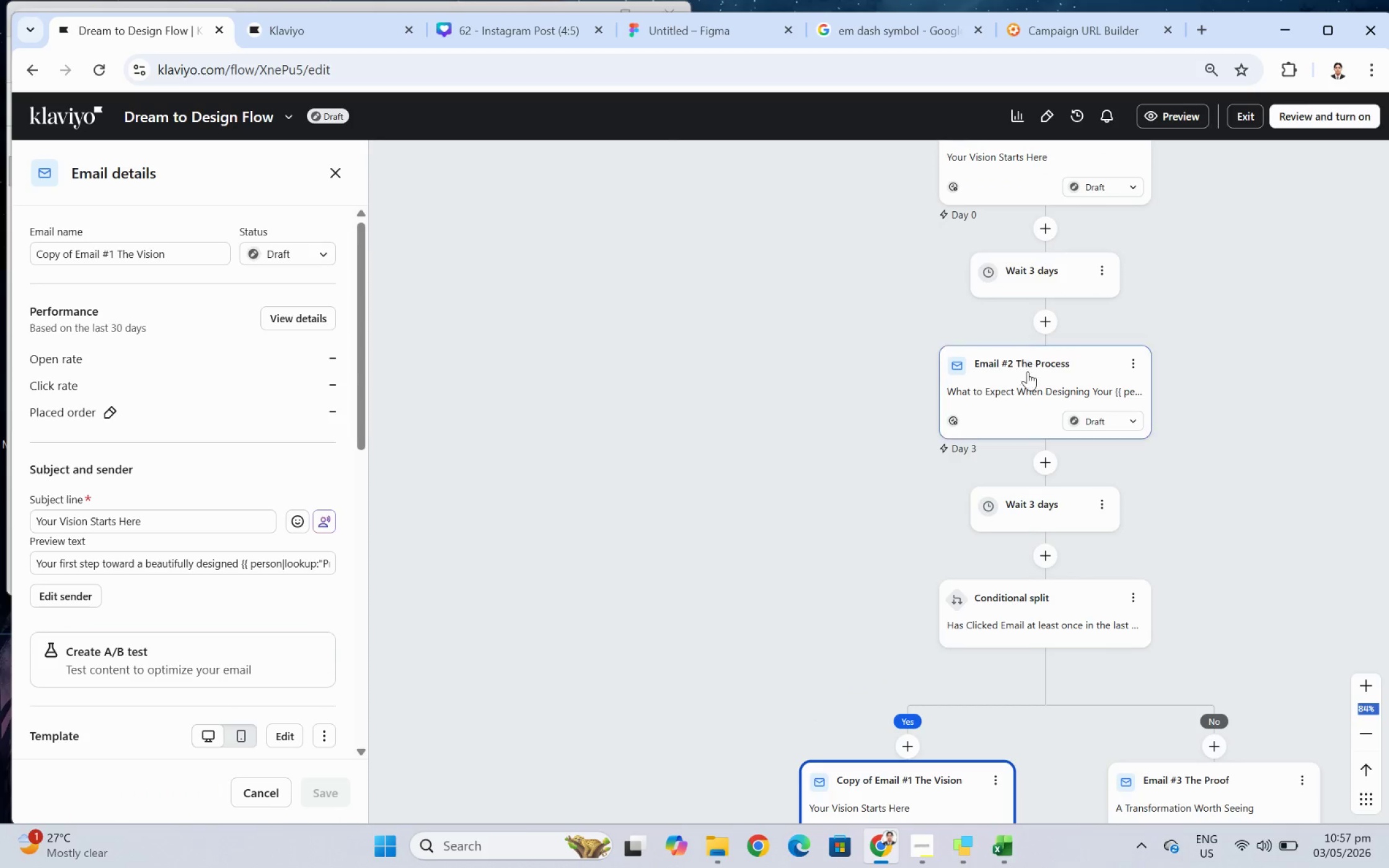 
left_click([1030, 392])
 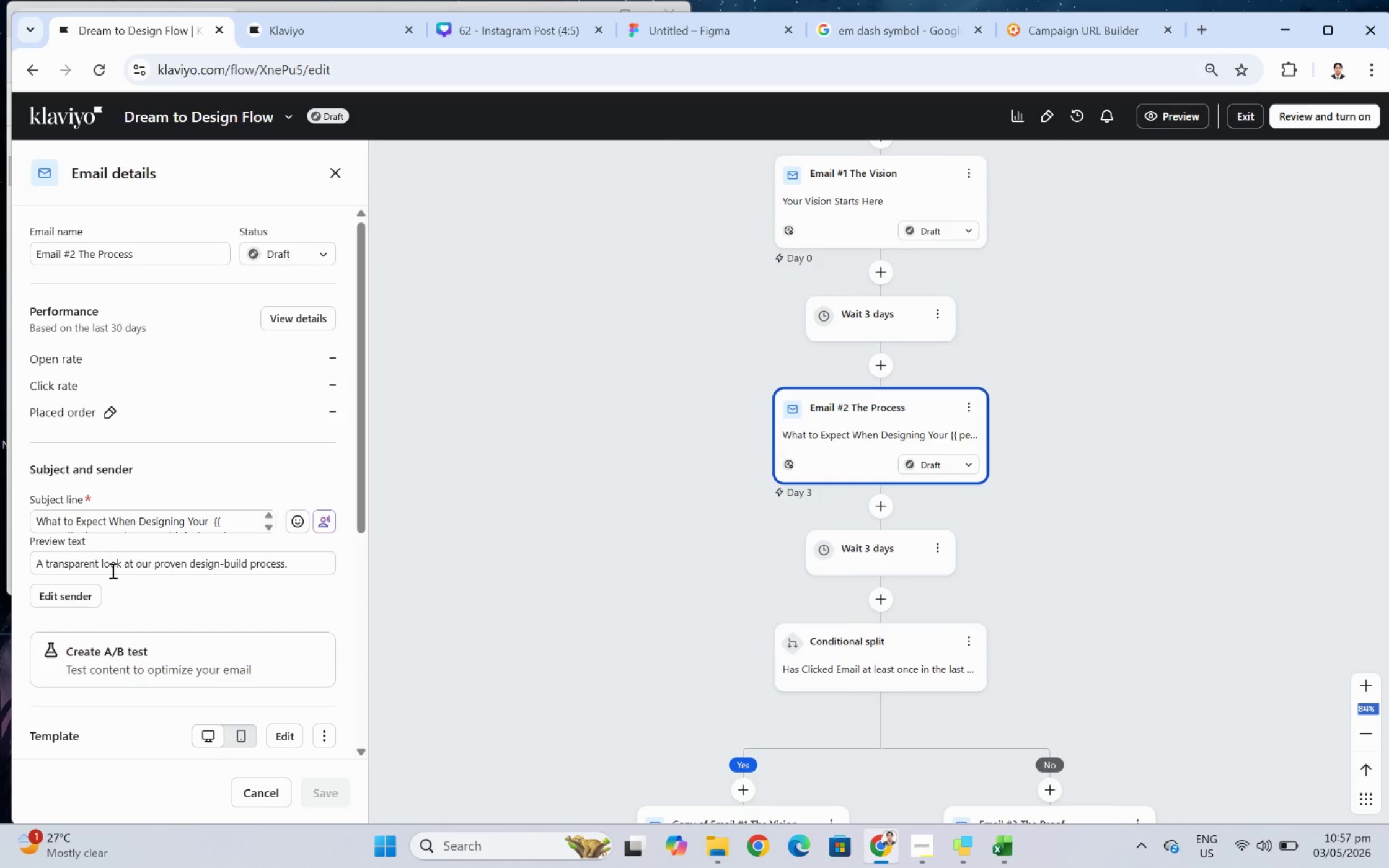 
scroll: coordinate [1123, 475], scroll_direction: down, amount: 13.0
 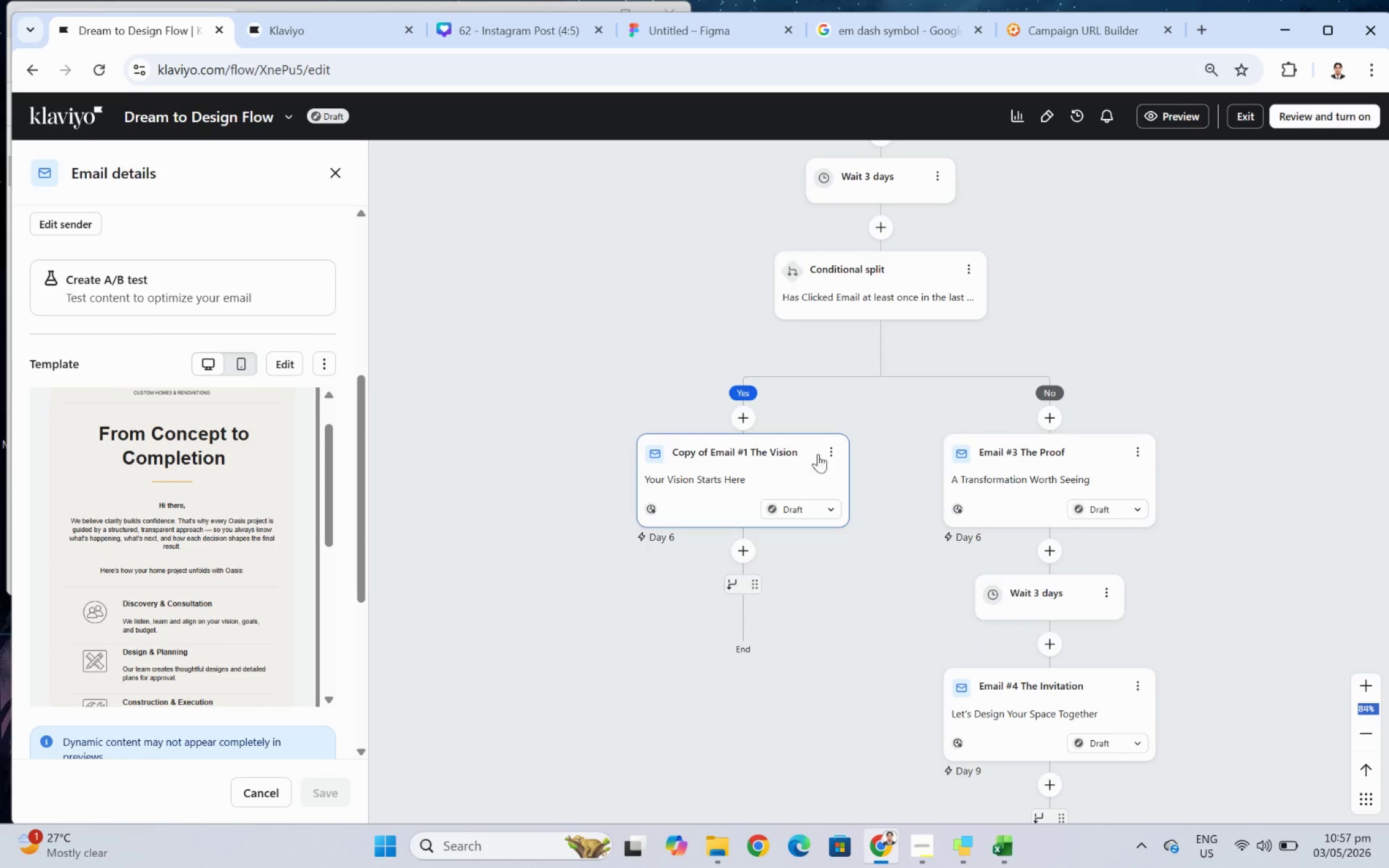 
left_click([836, 452])
 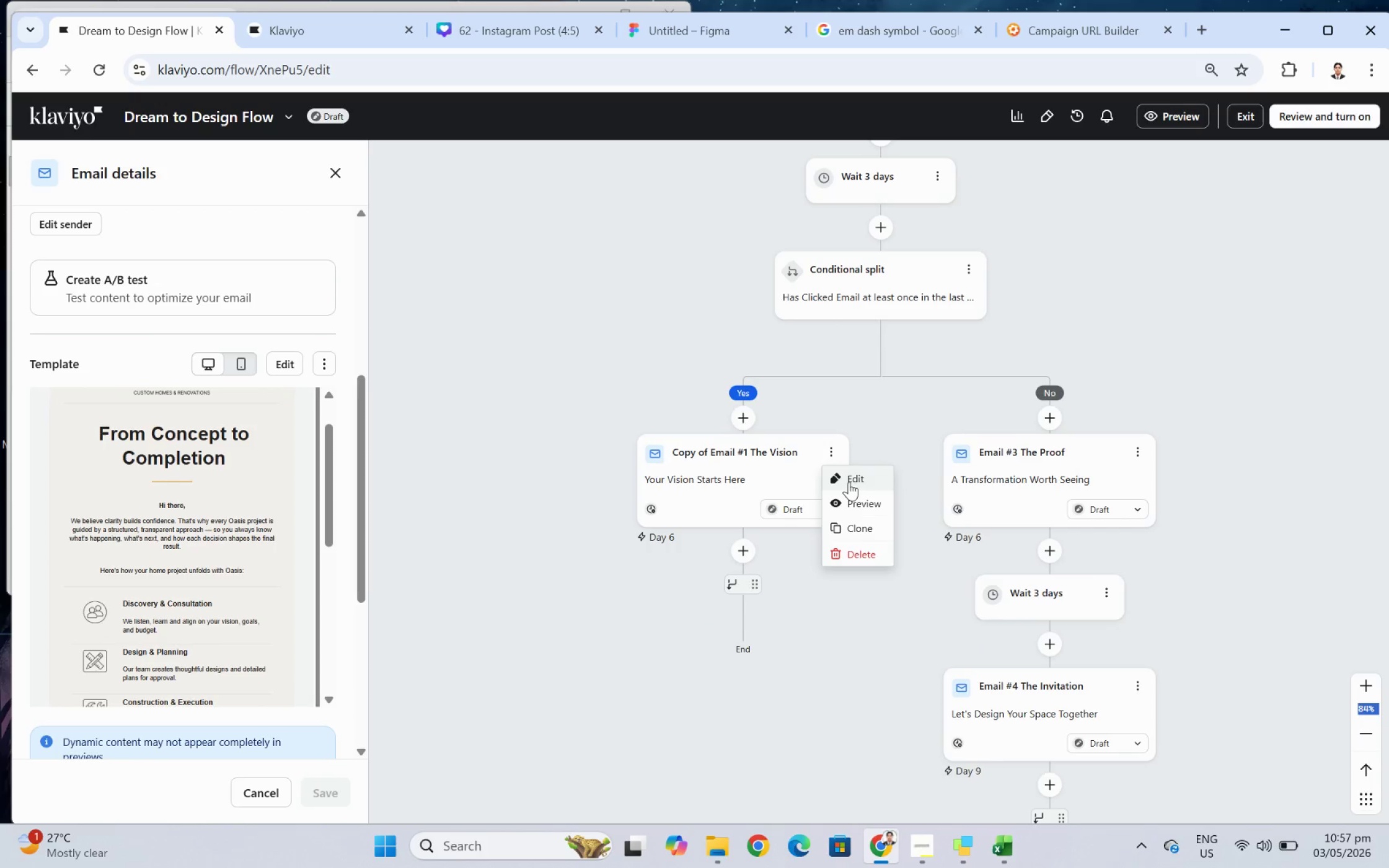 
left_click([849, 481])
 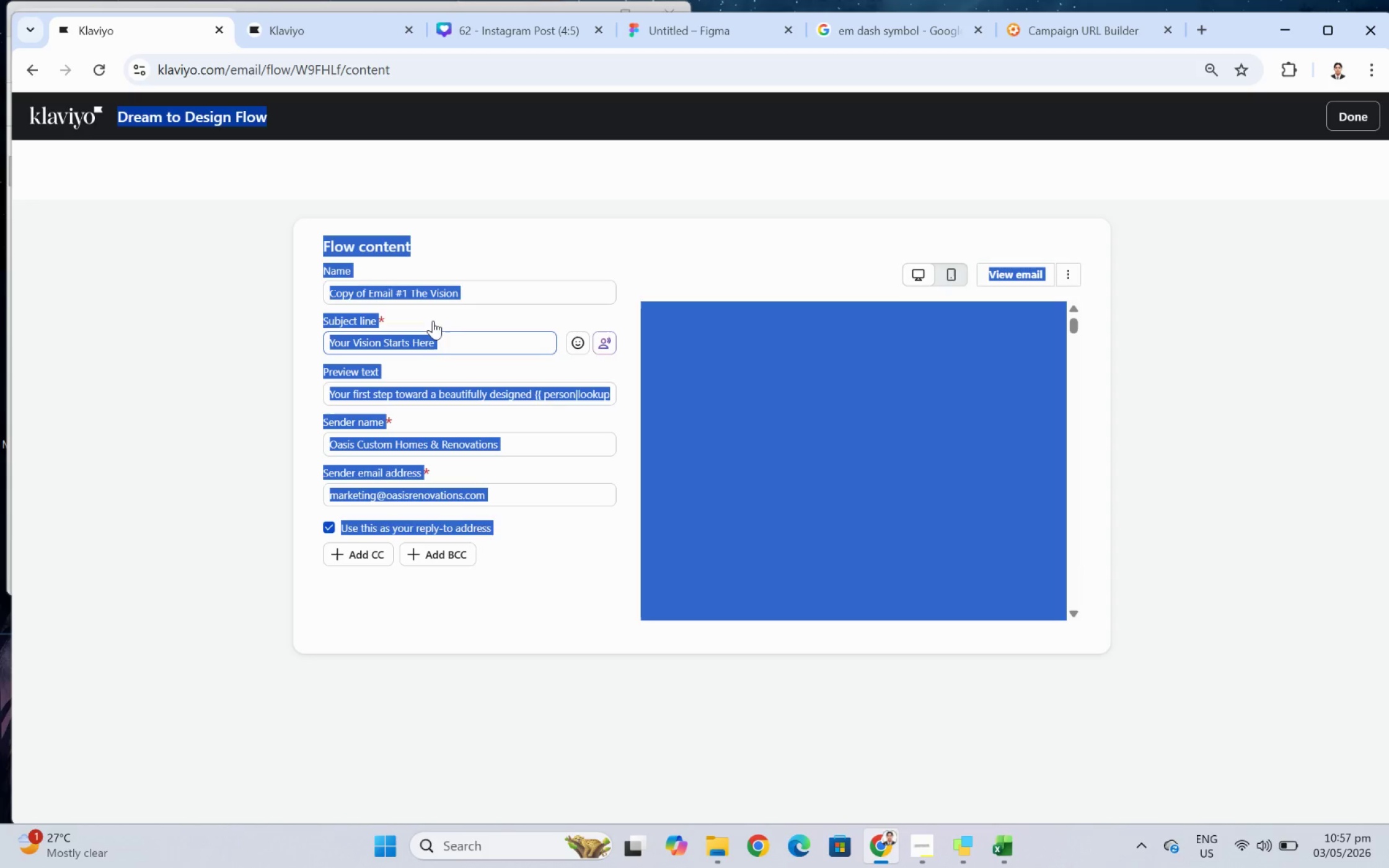 
left_click([445, 297])
 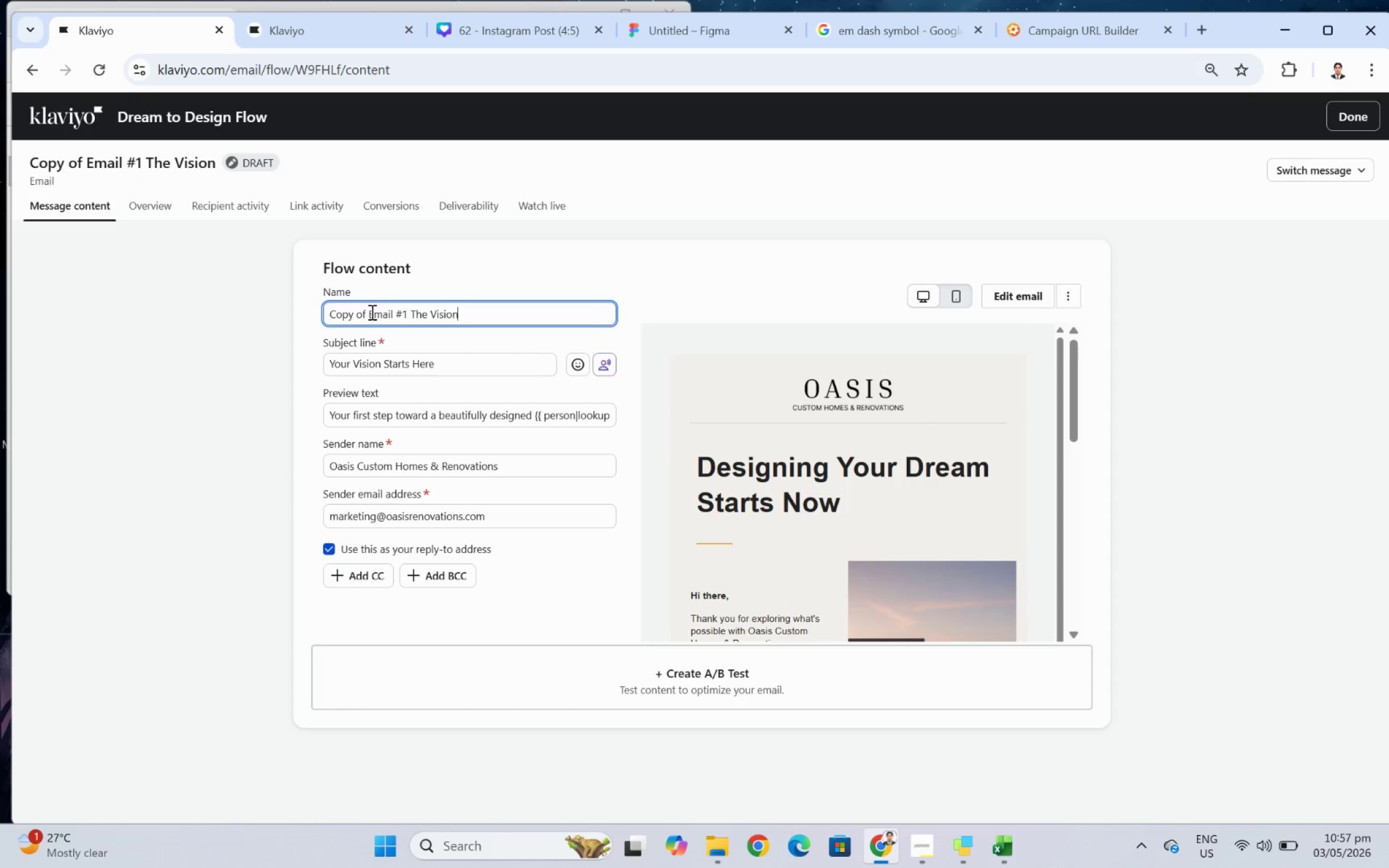 
left_click_drag(start_coordinate=[369, 312], to_coordinate=[284, 316])
 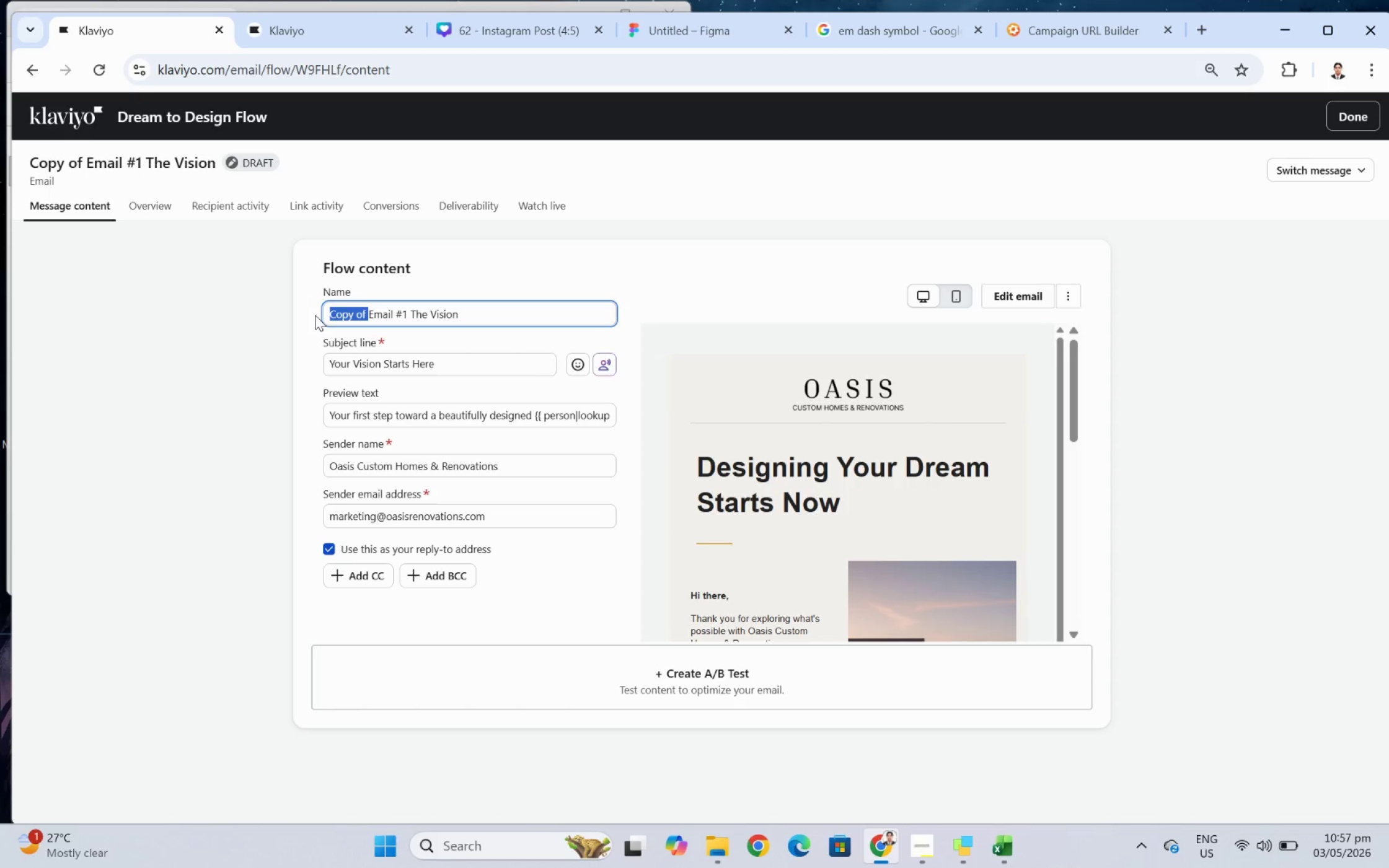 
key(Backspace)
 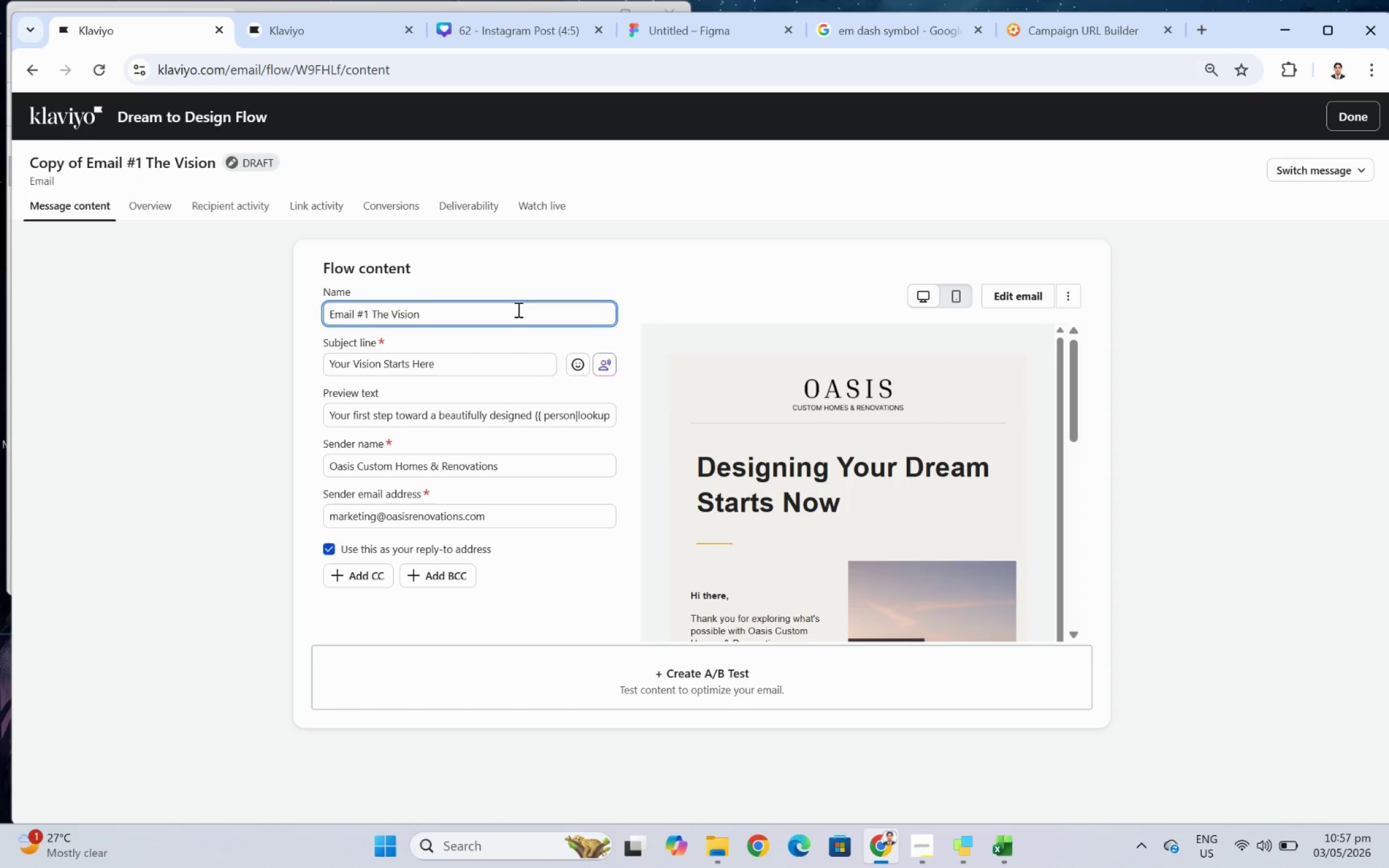 
key(Backspace)
 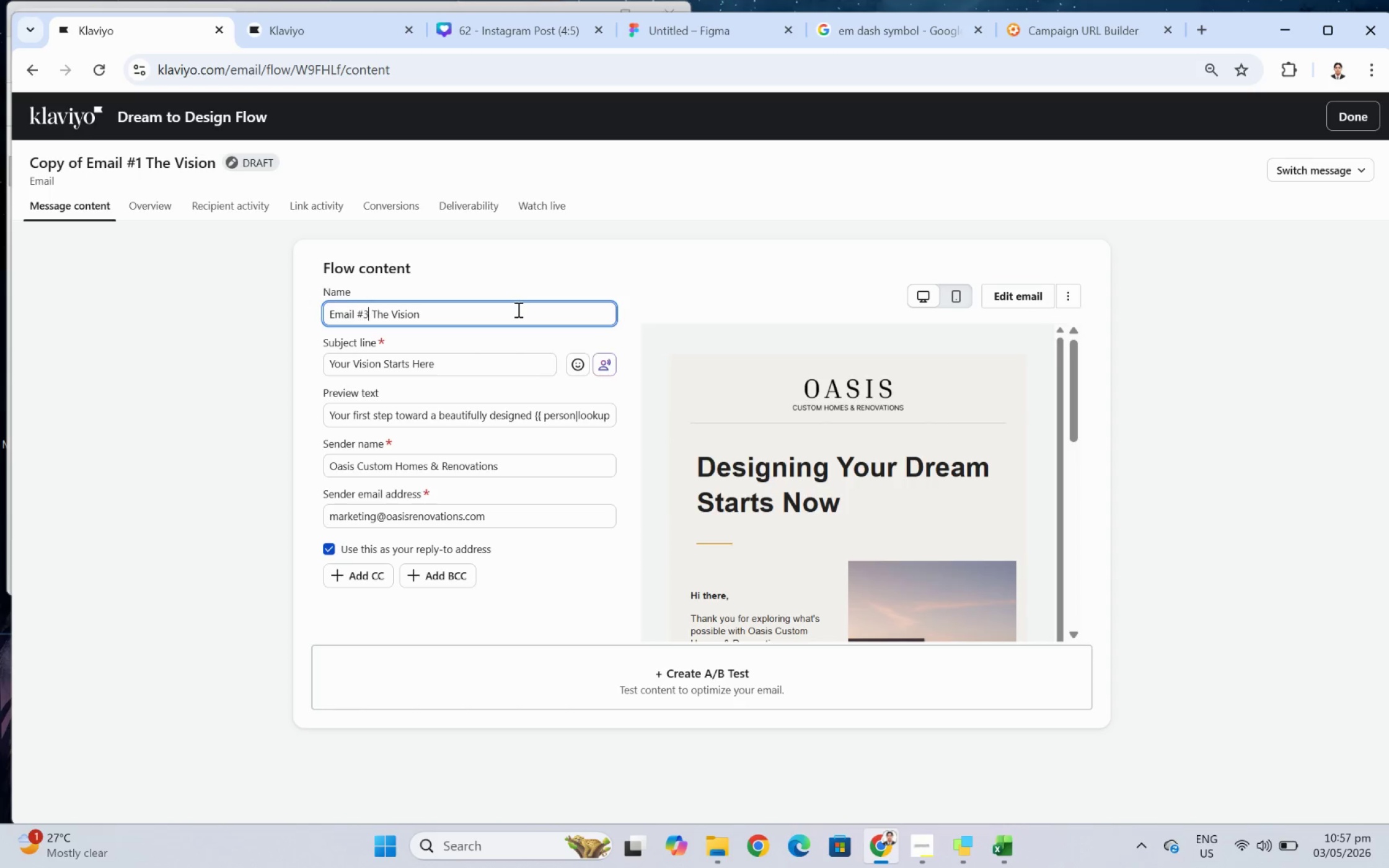 
key(3)